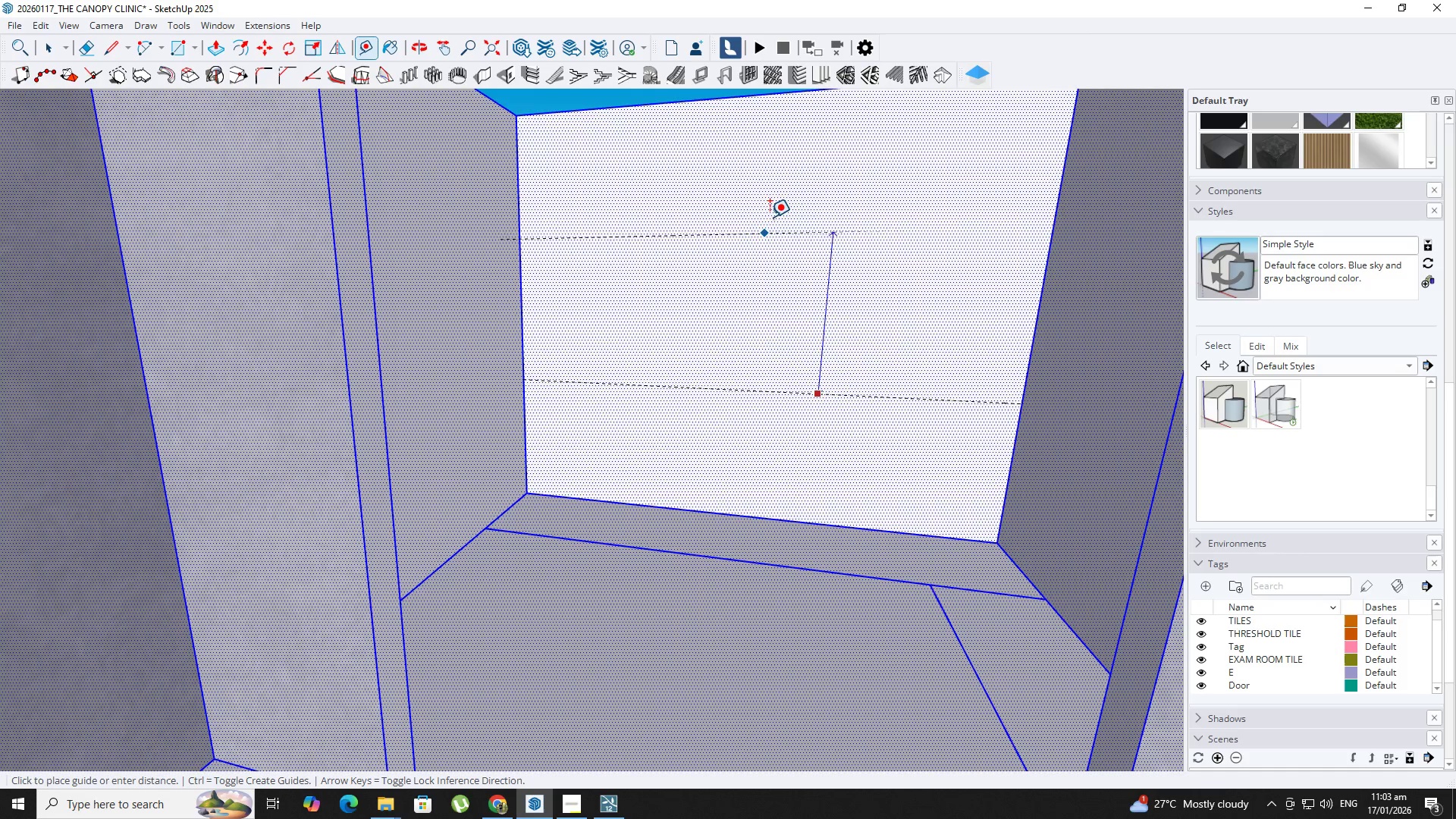 
key(ArrowUp)
 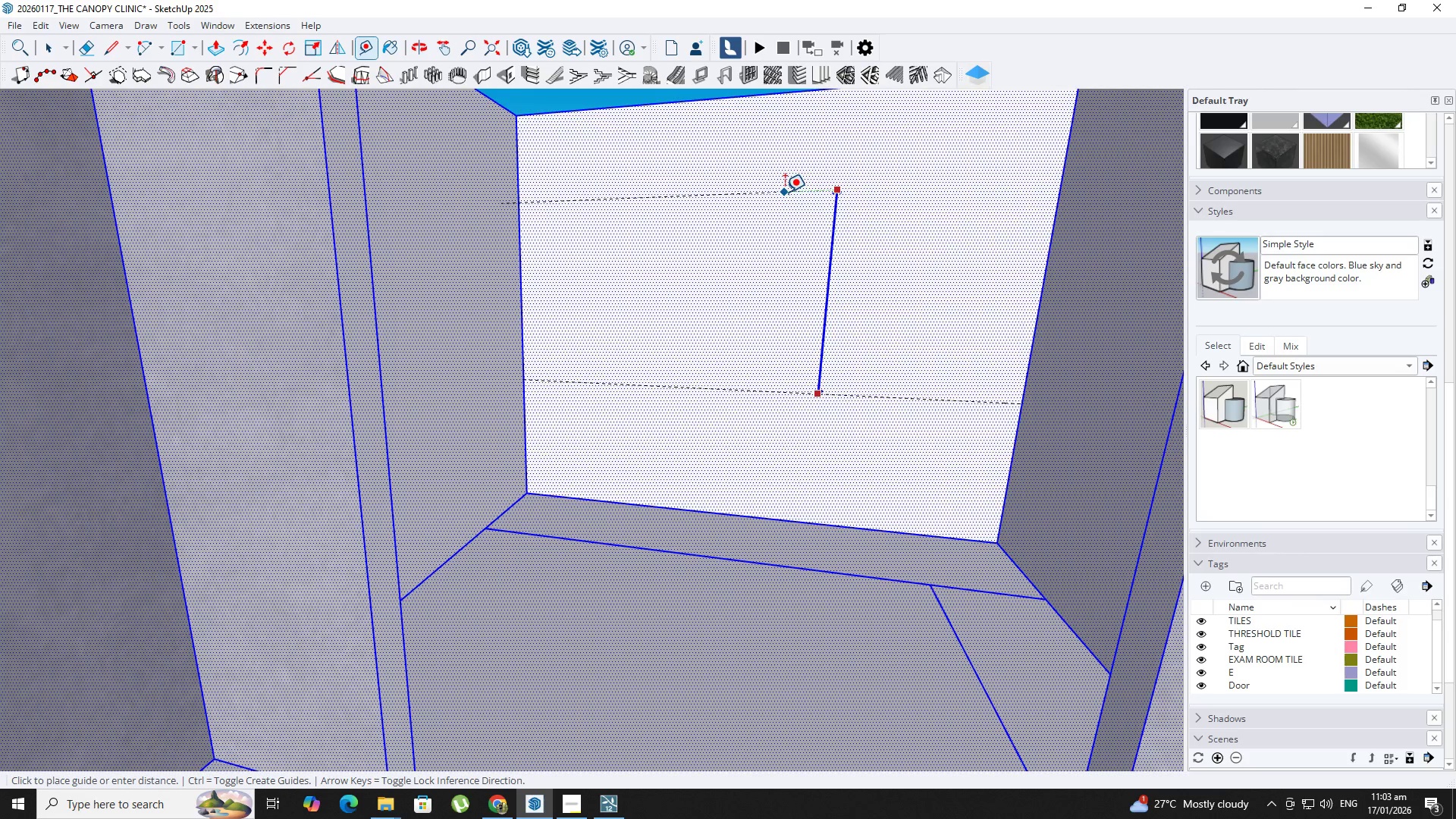 
key(Numpad1)
 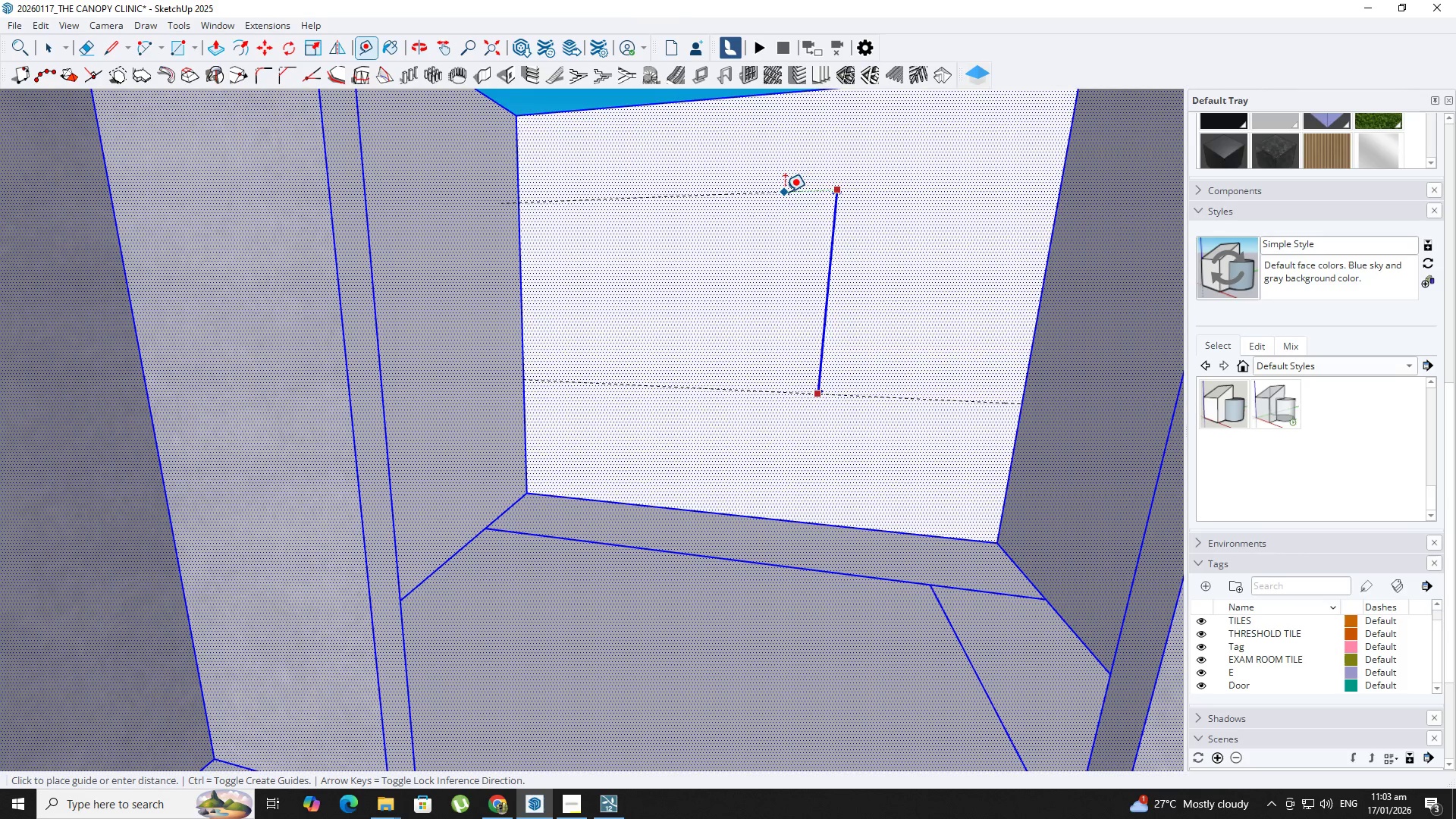 
key(NumpadDecimal)
 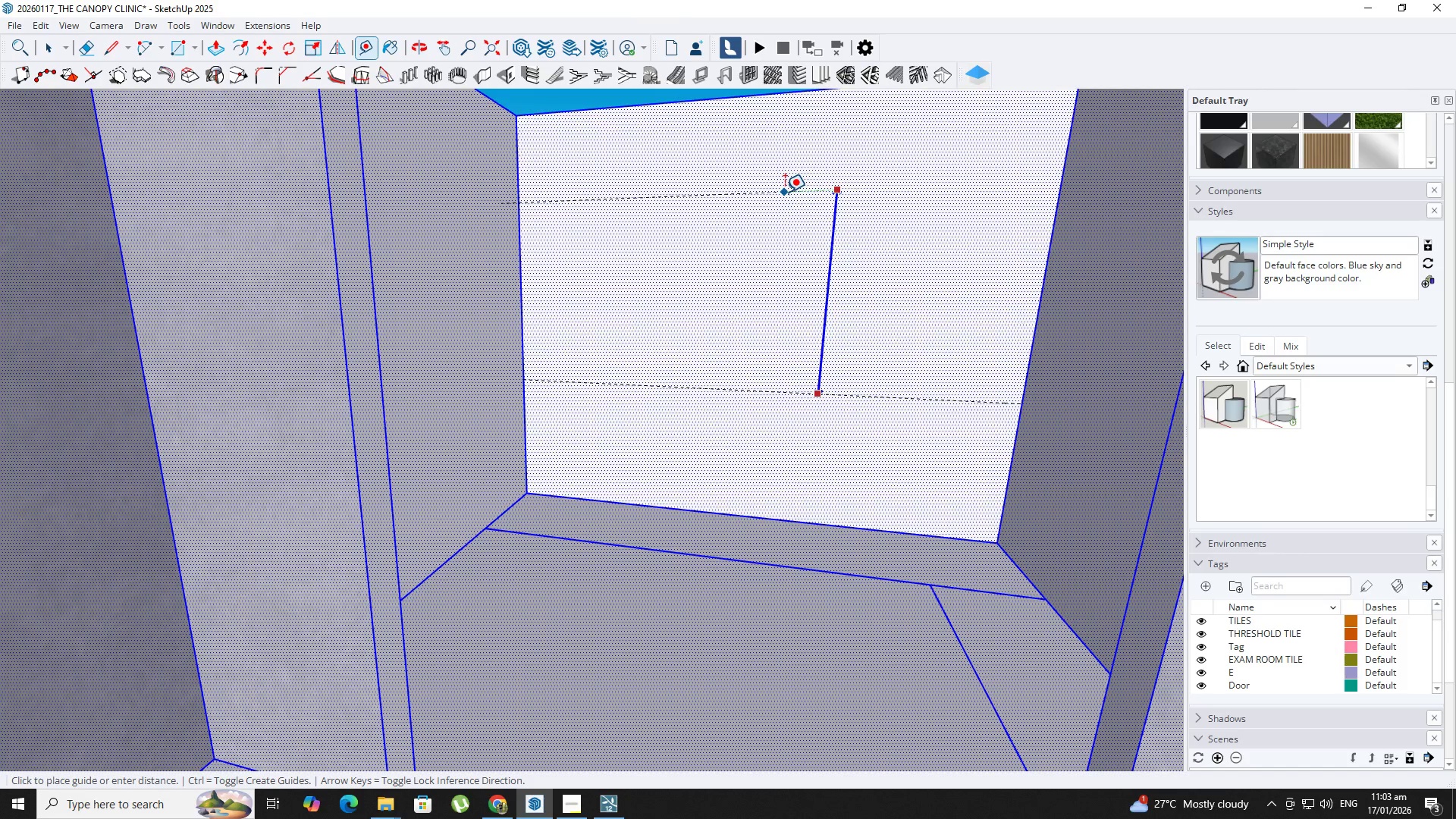 
key(Numpad2)
 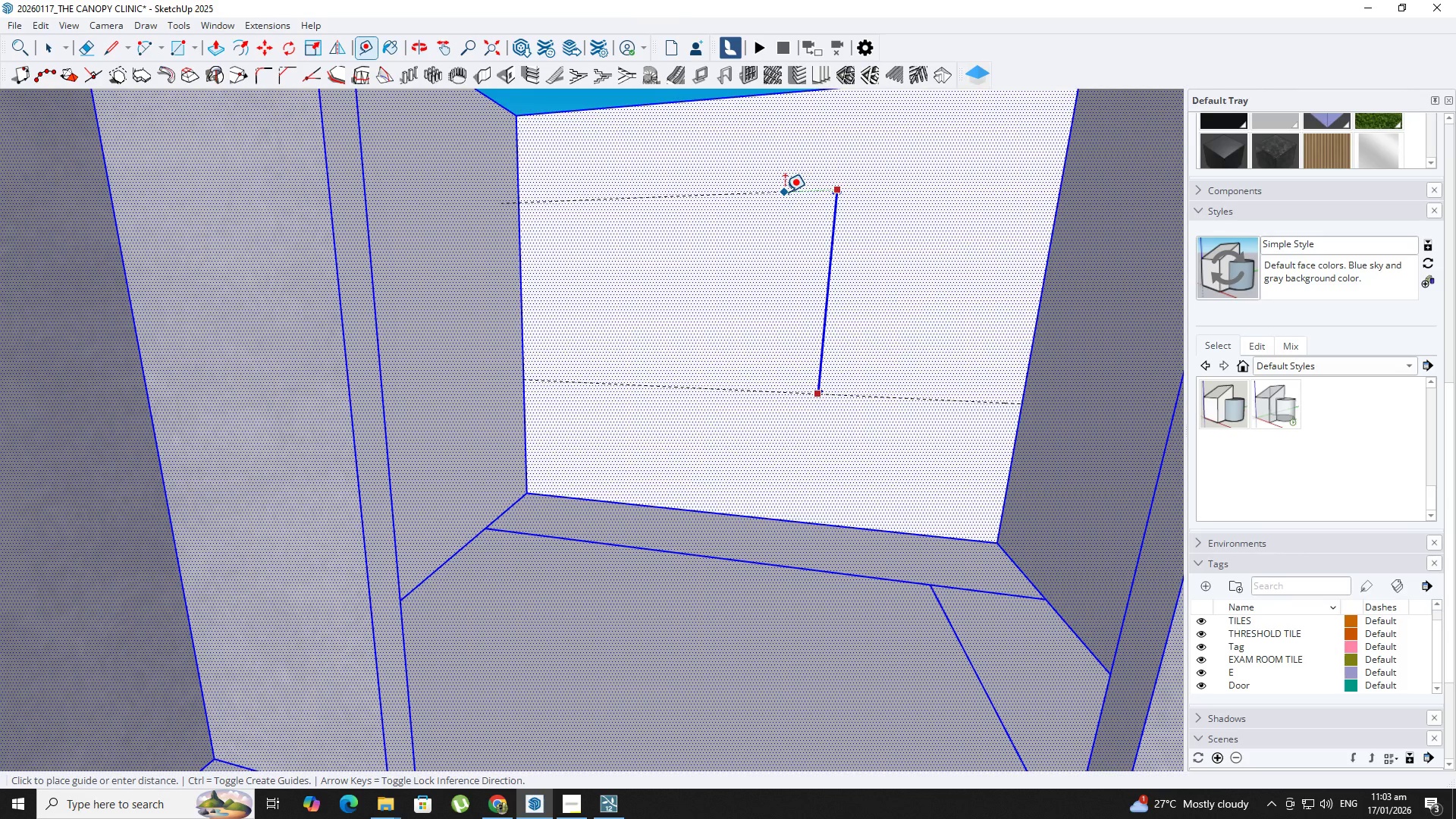 
key(NumpadEnter)
 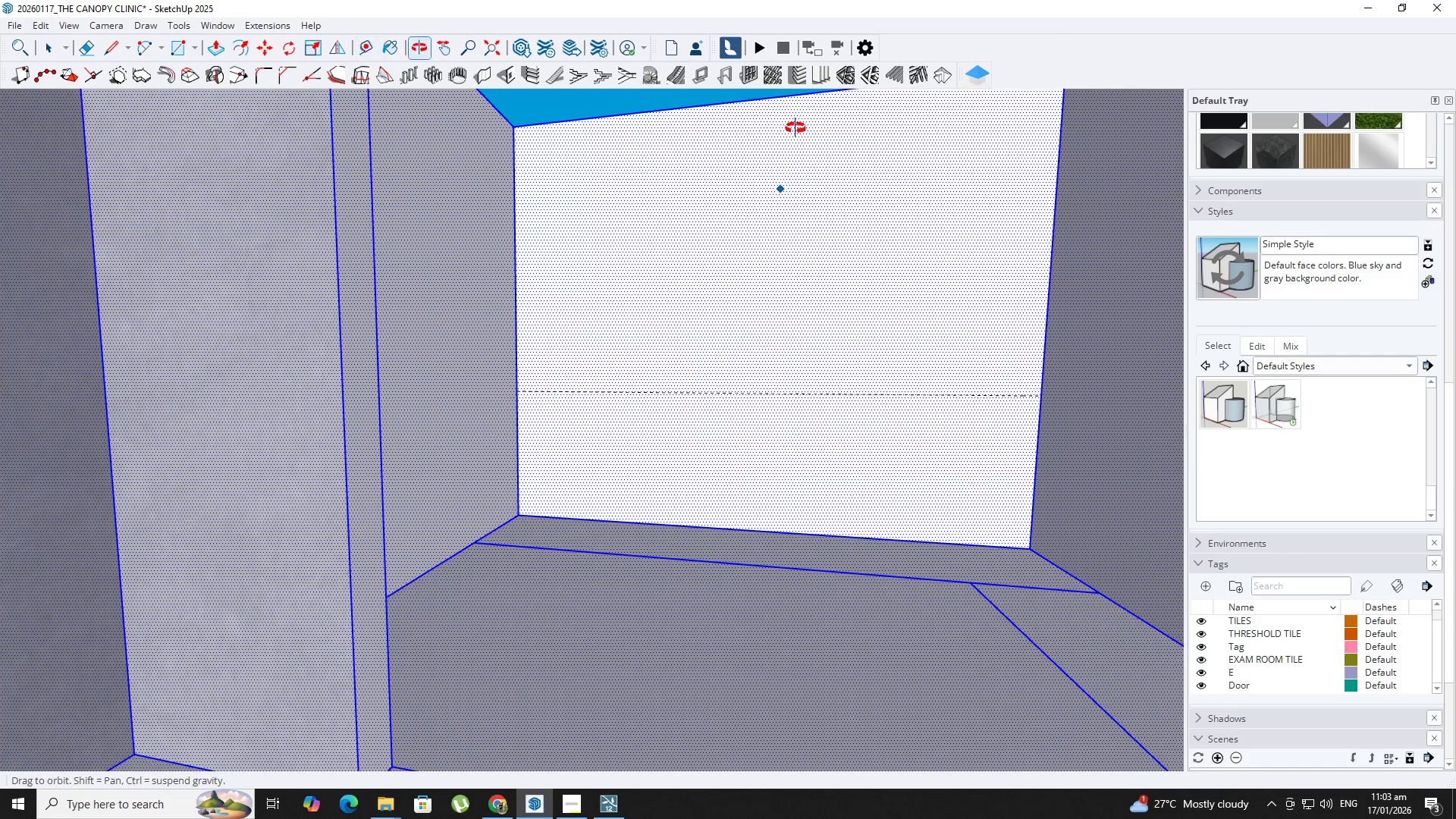 
key(R)
 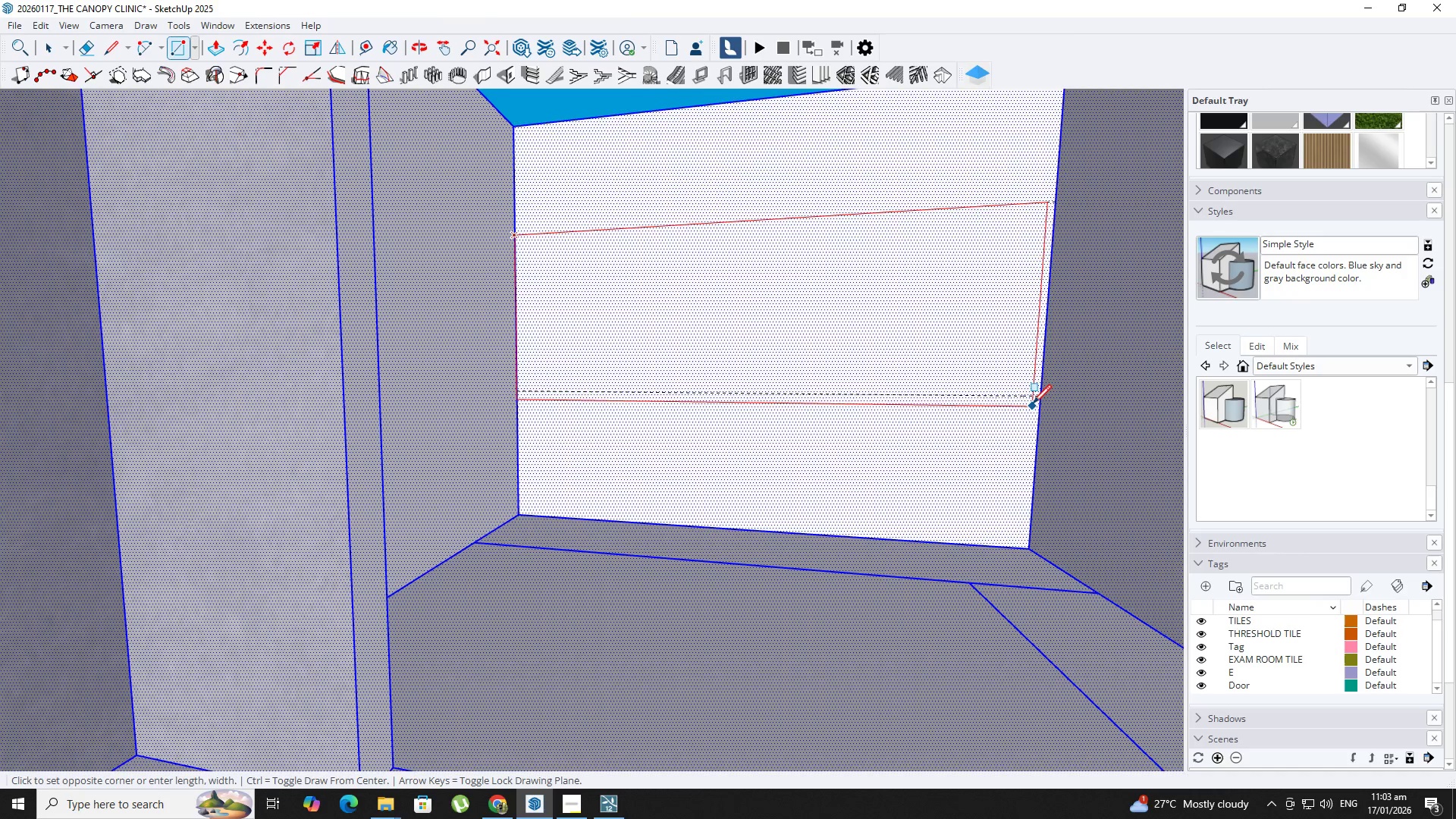 
left_click([1036, 400])
 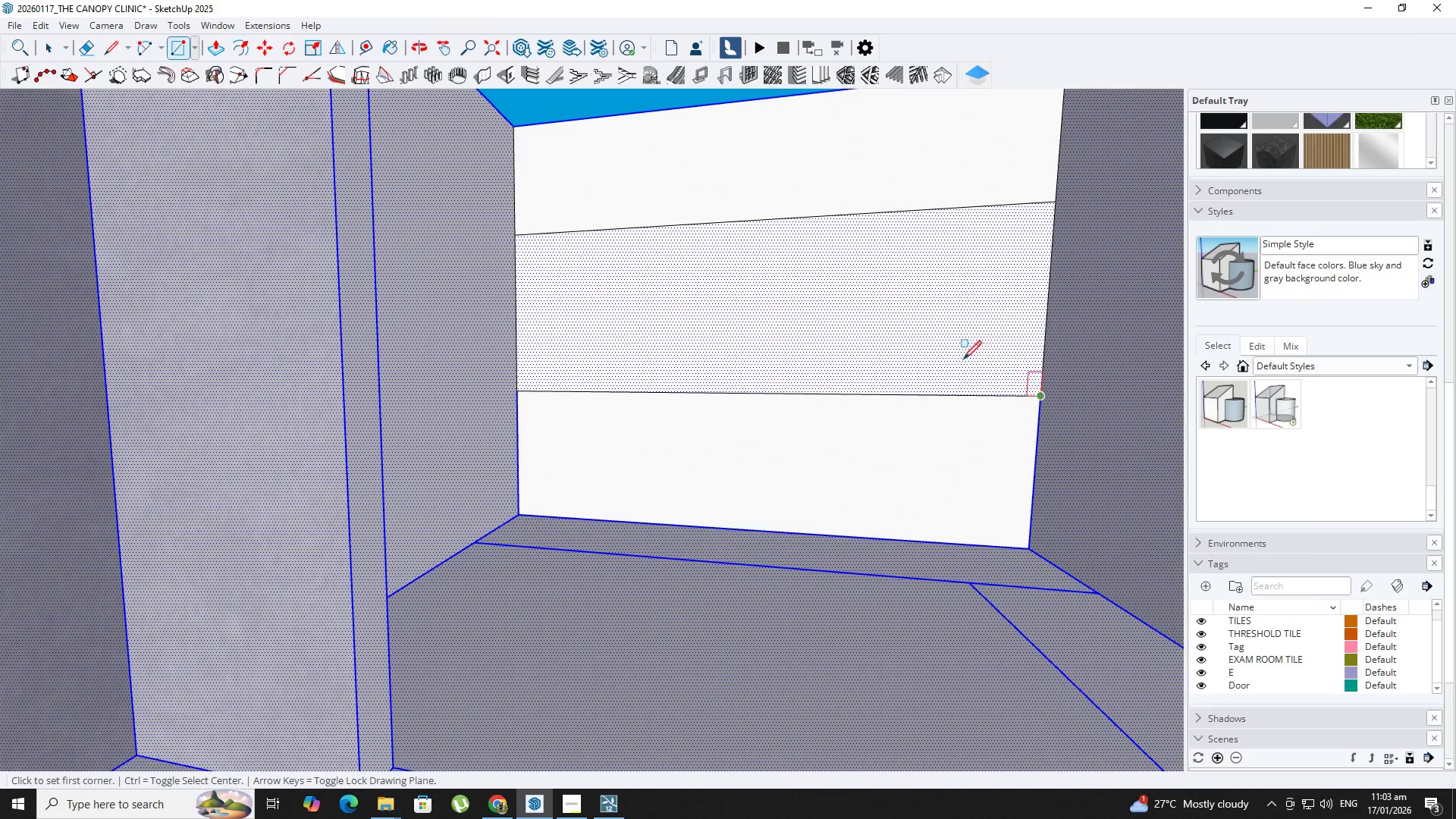 
key(Space)
 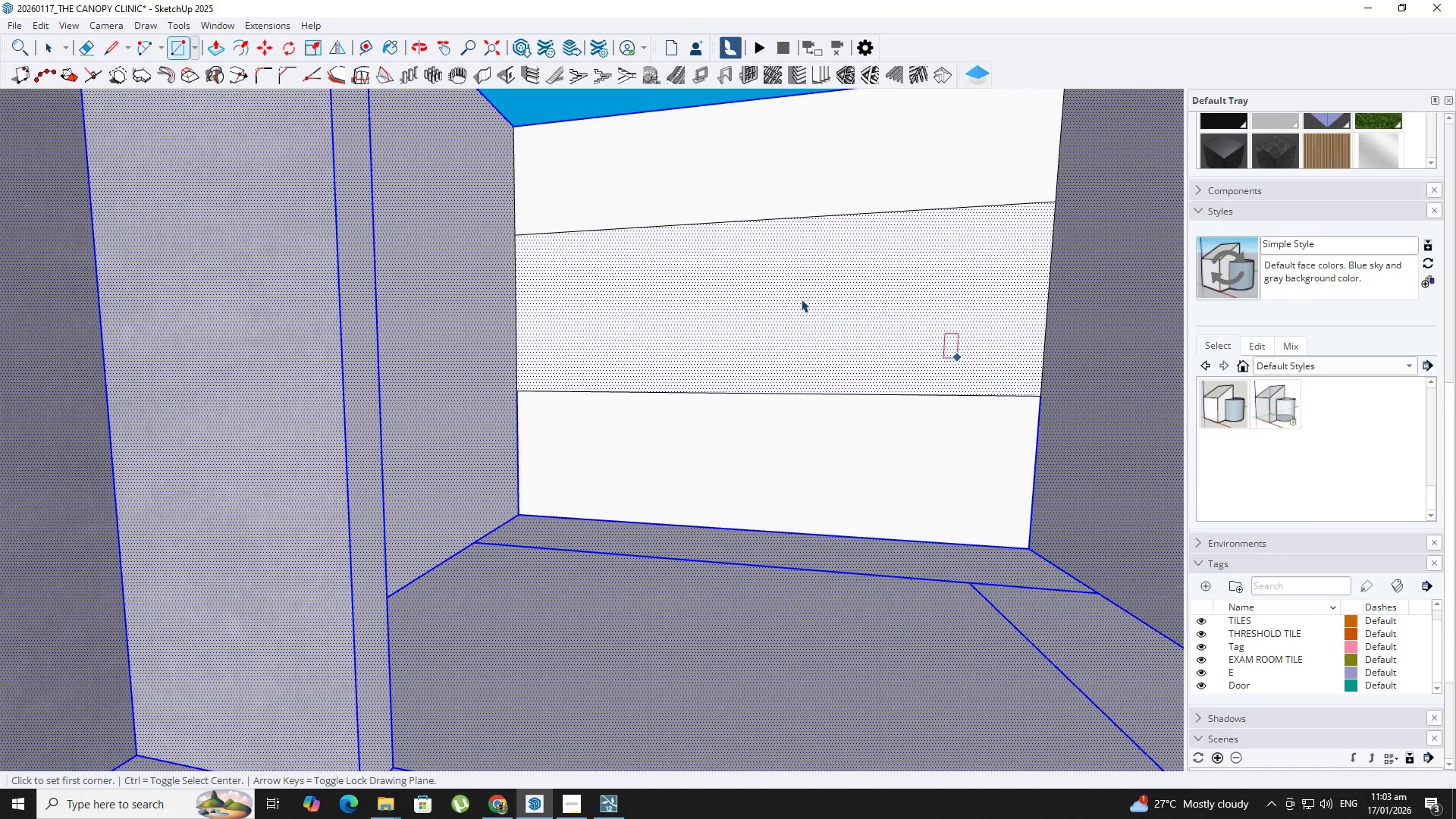 
double_click([801, 299])
 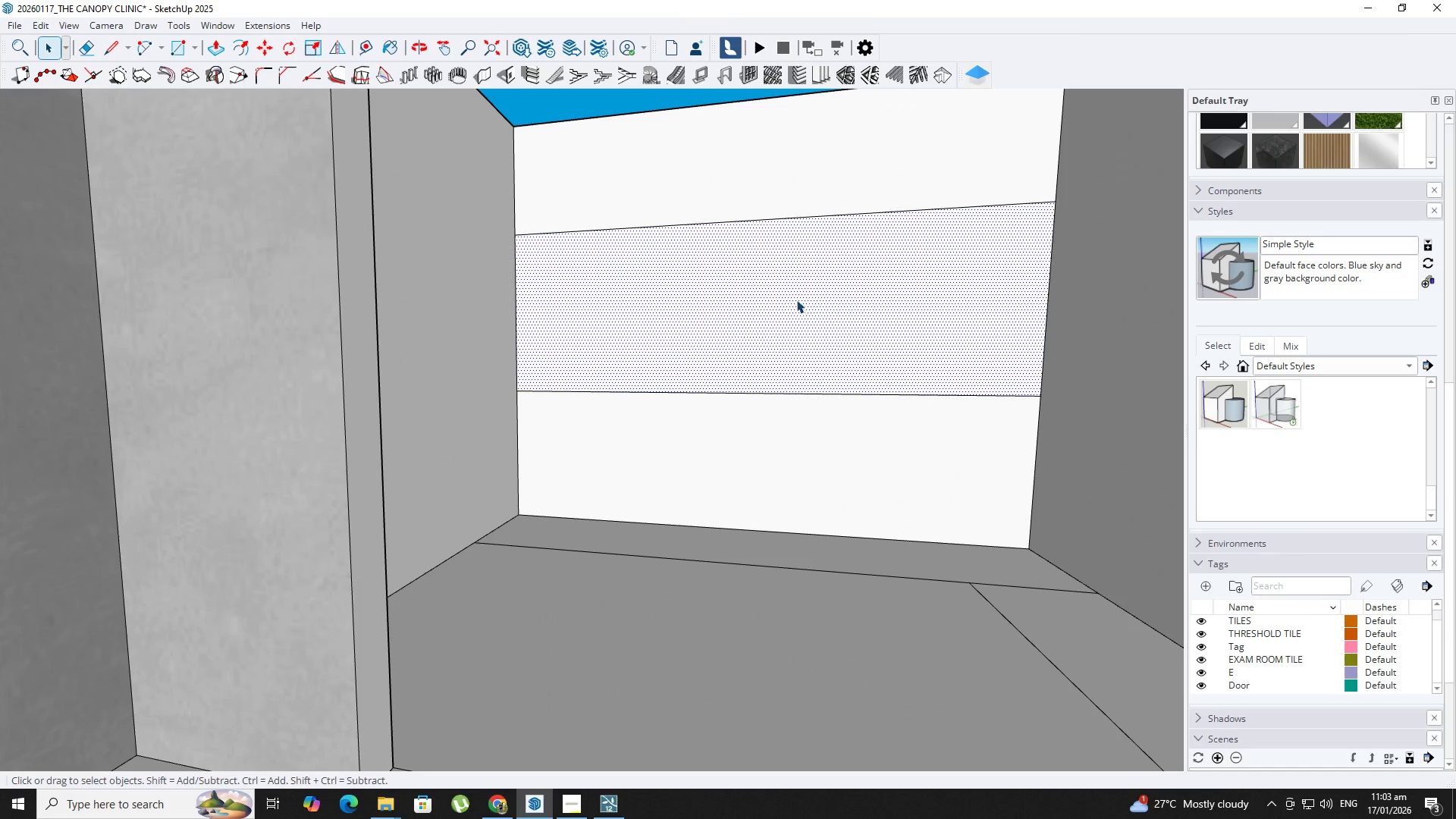 
key(P)
 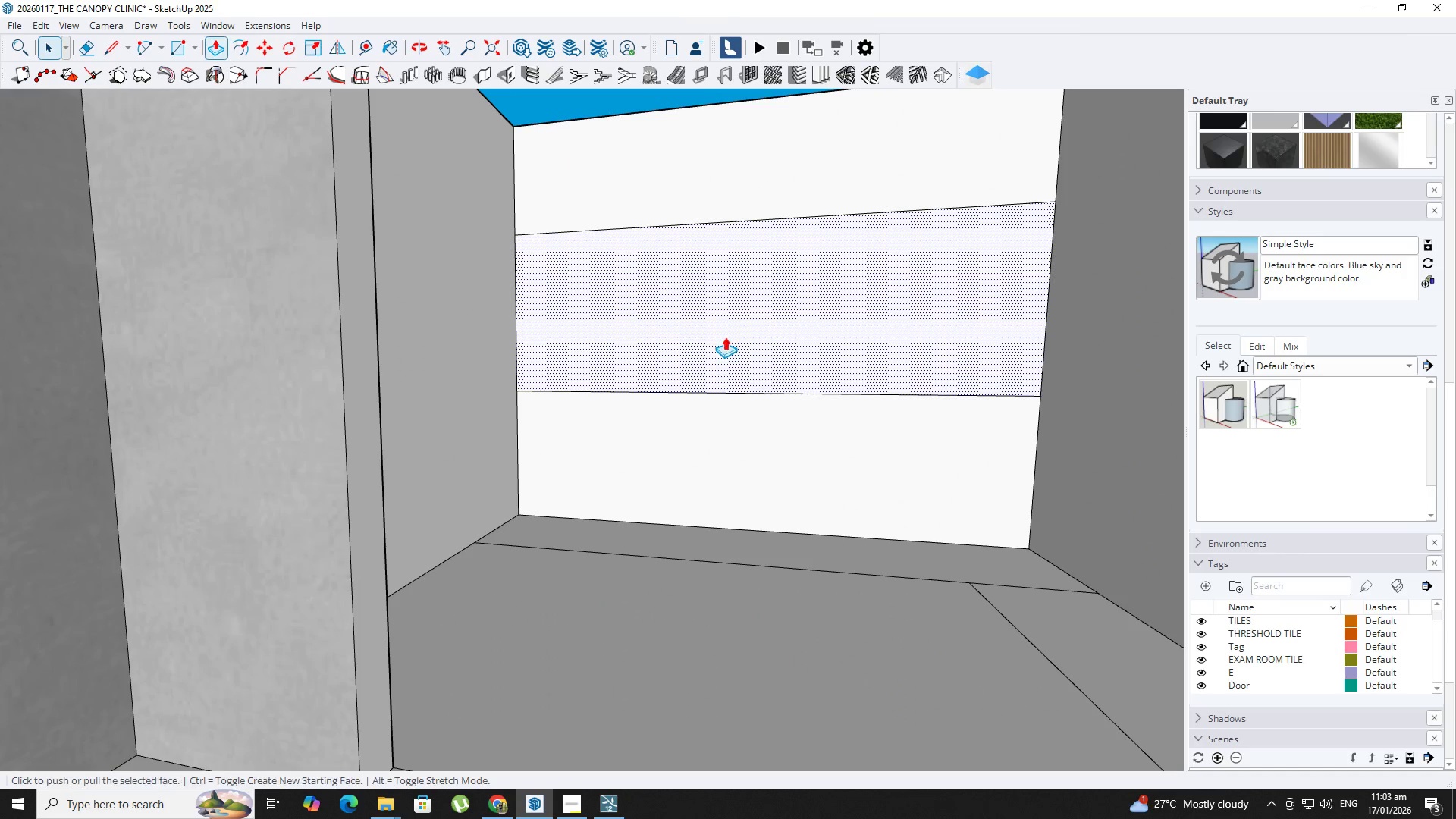 
left_click([725, 337])
 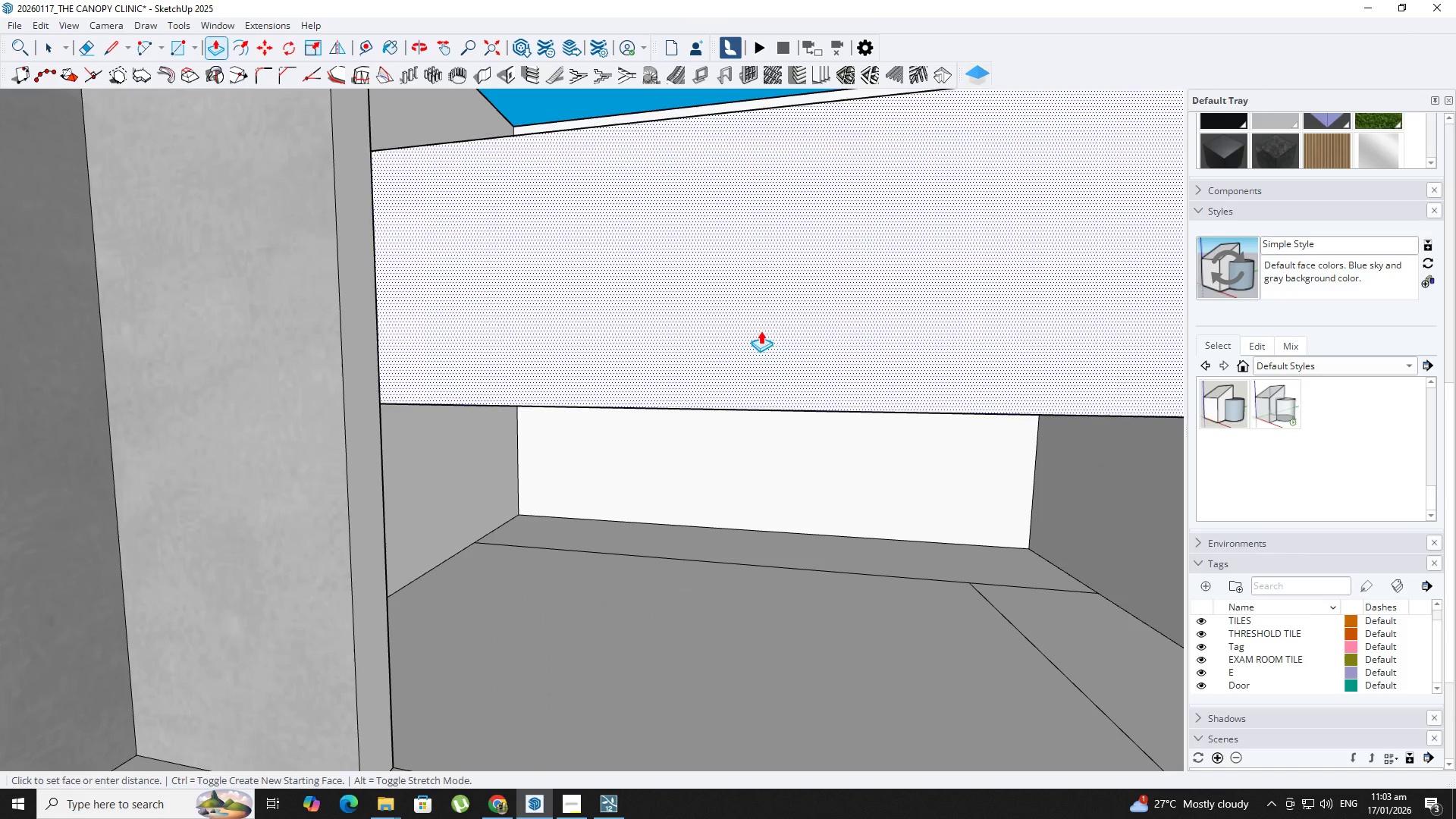 
hold_key(key=ShiftLeft, duration=0.56)
 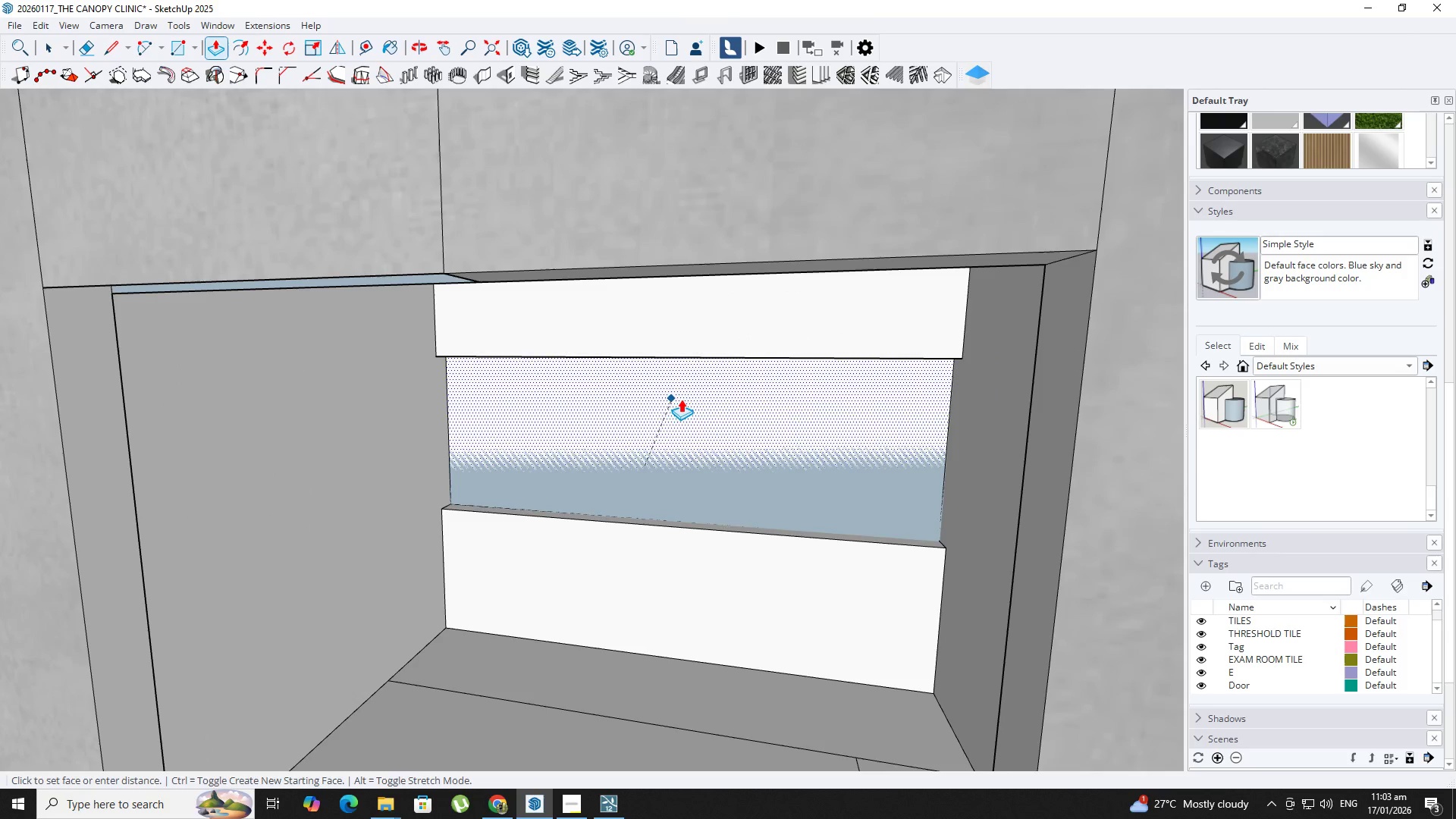 
left_click([682, 400])
 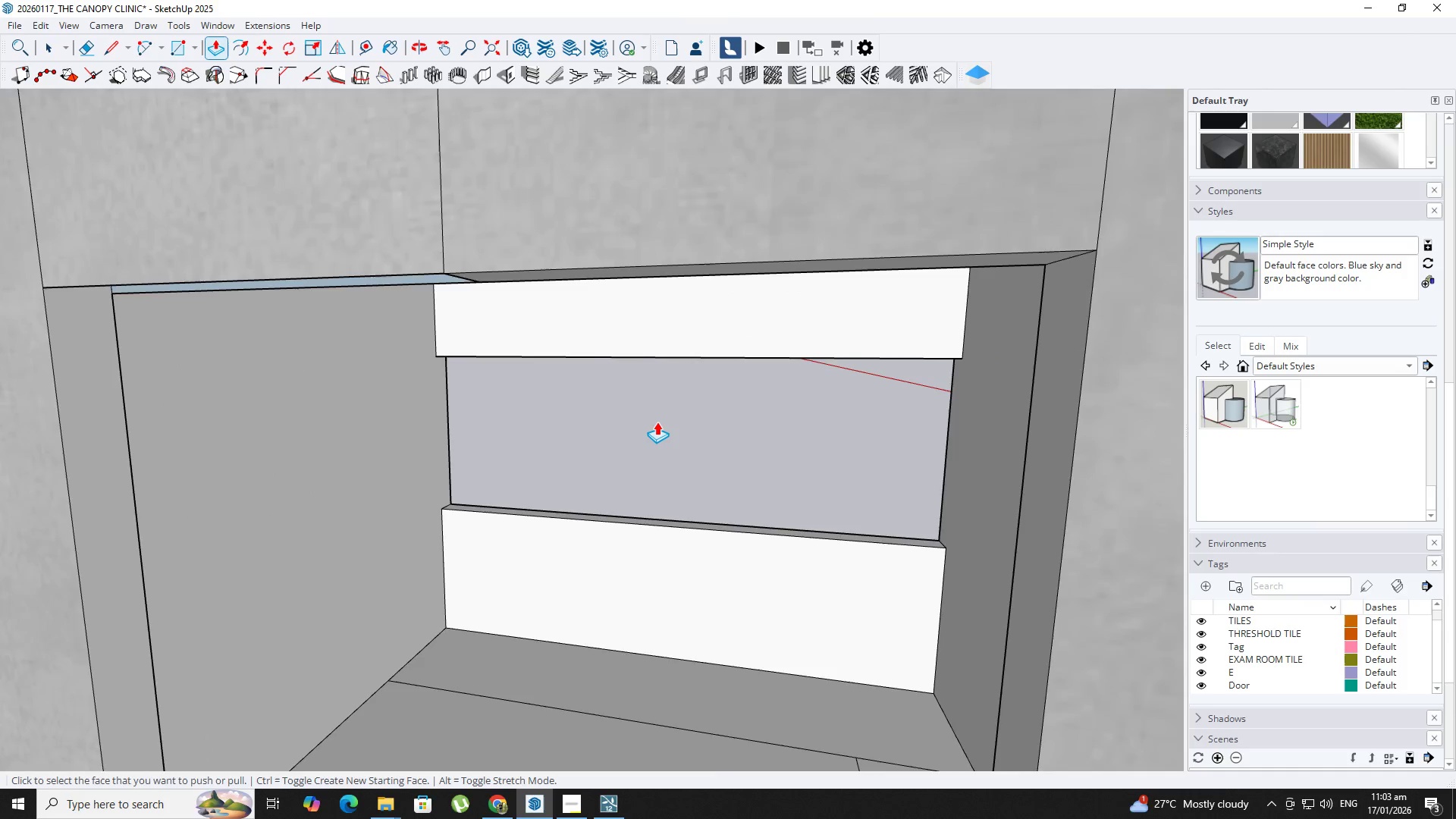 
key(Backquote)
 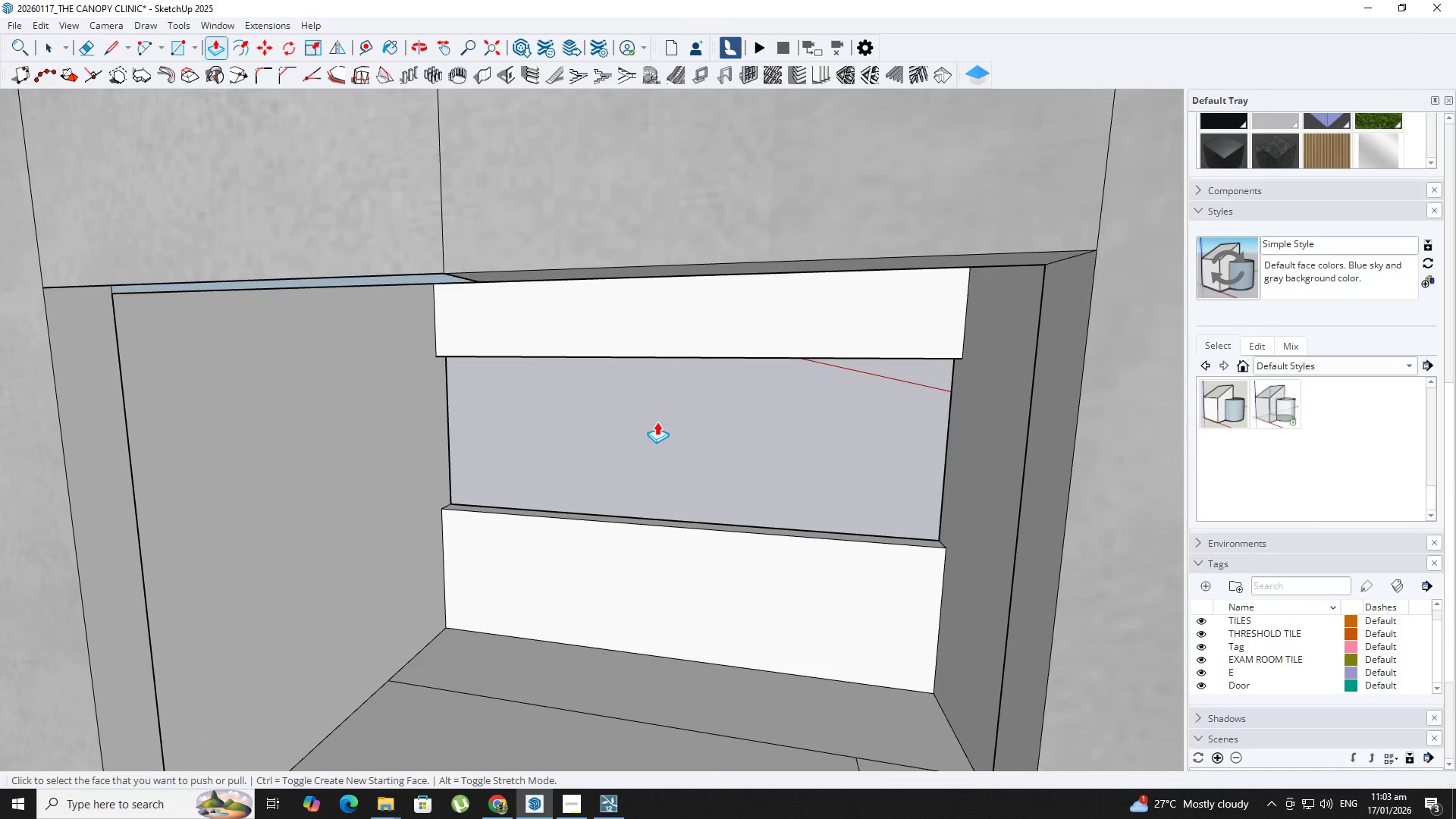 
scroll: coordinate [676, 419], scroll_direction: up, amount: 2.0
 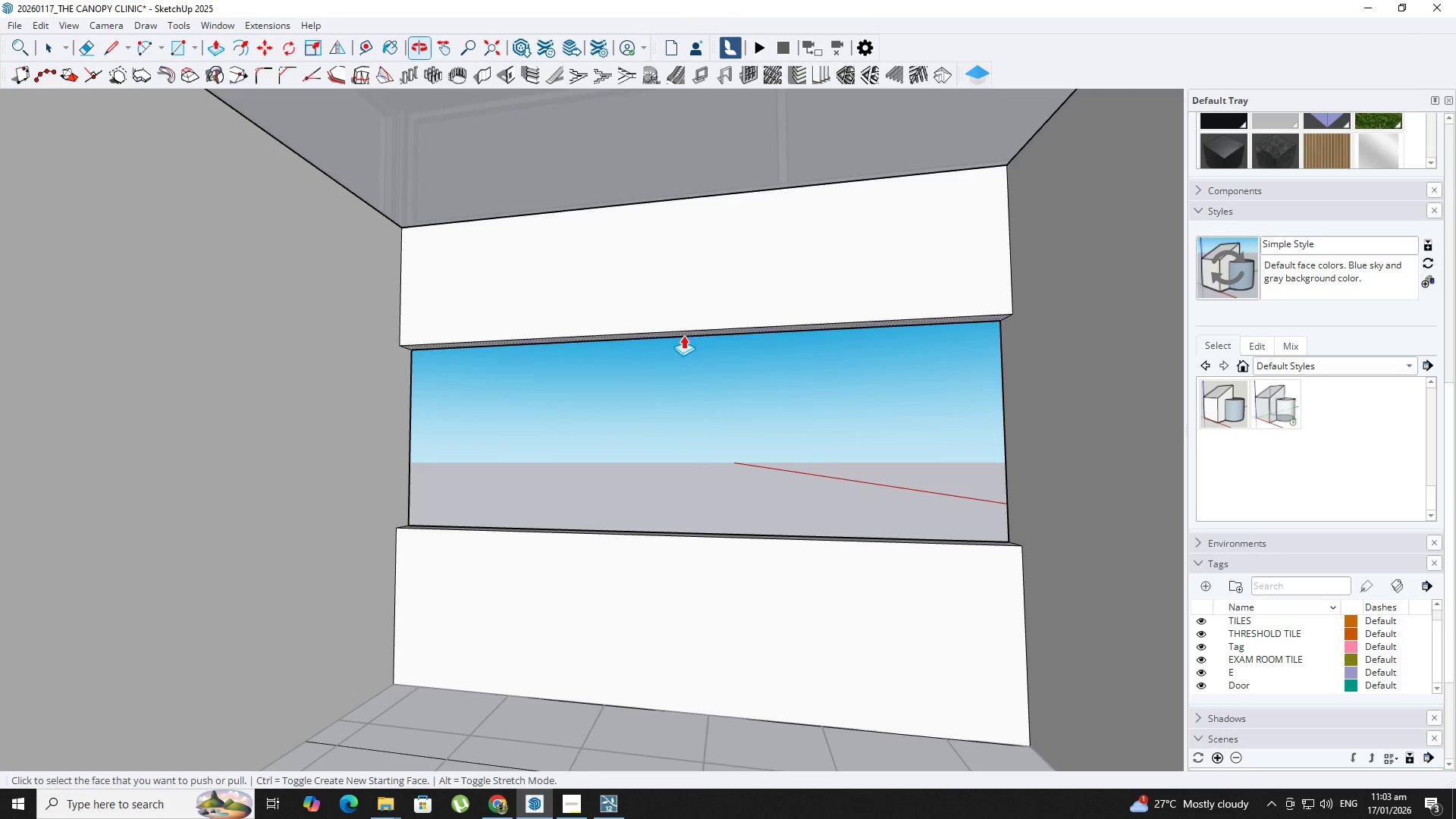 
key(Escape)
 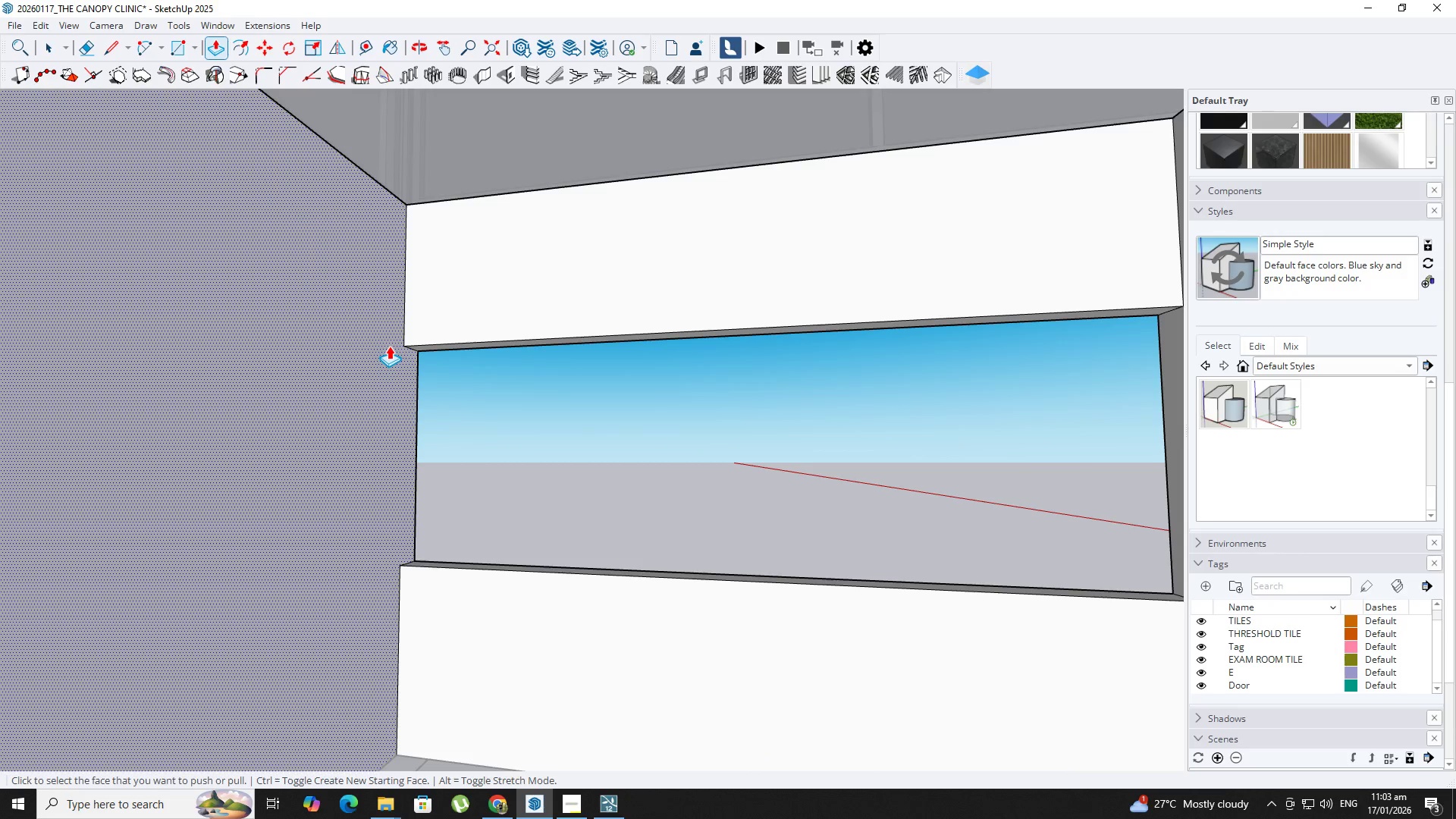 
scroll: coordinate [384, 344], scroll_direction: up, amount: 2.0
 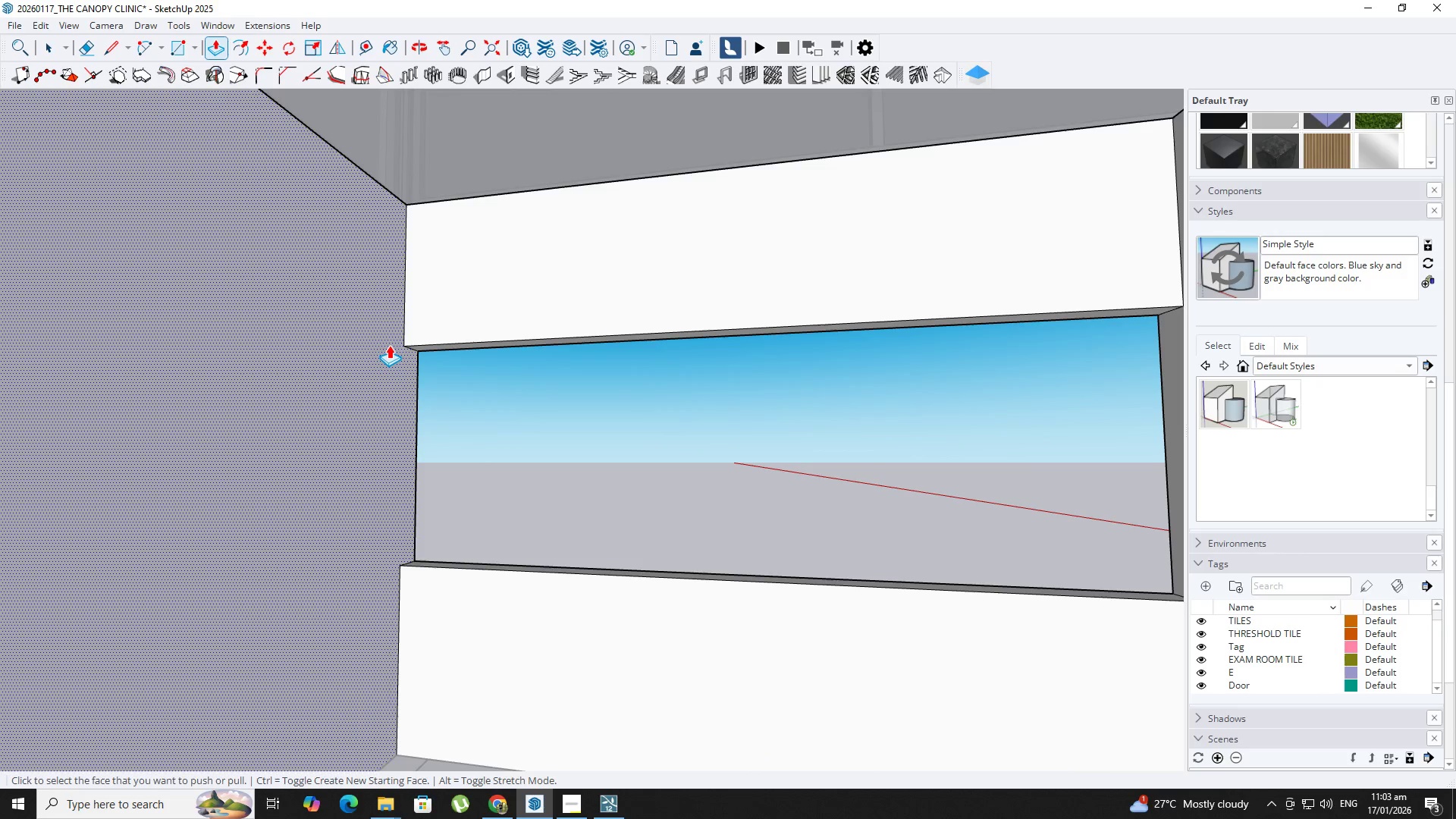 
key(Space)
 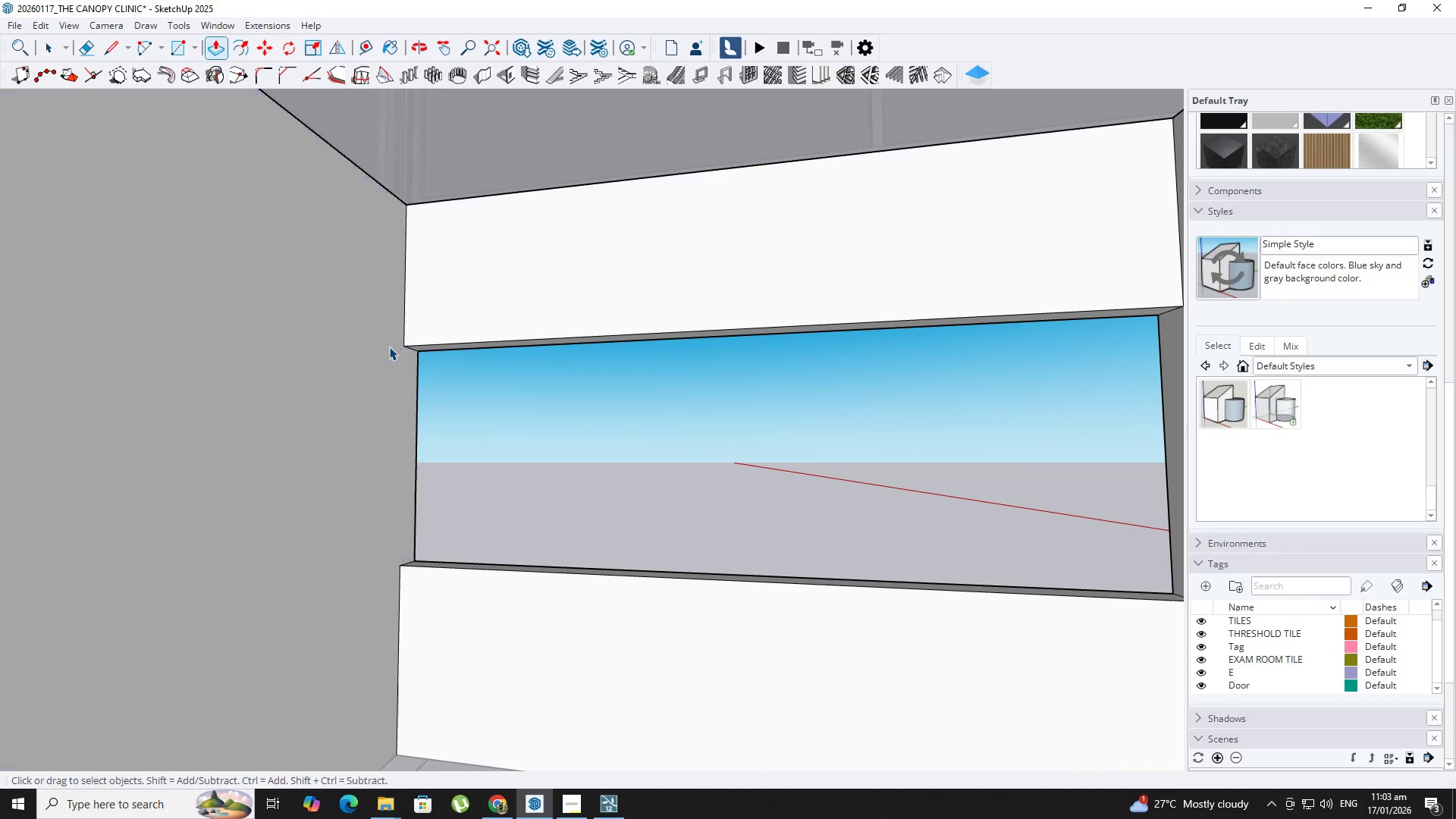 
key(Escape)
 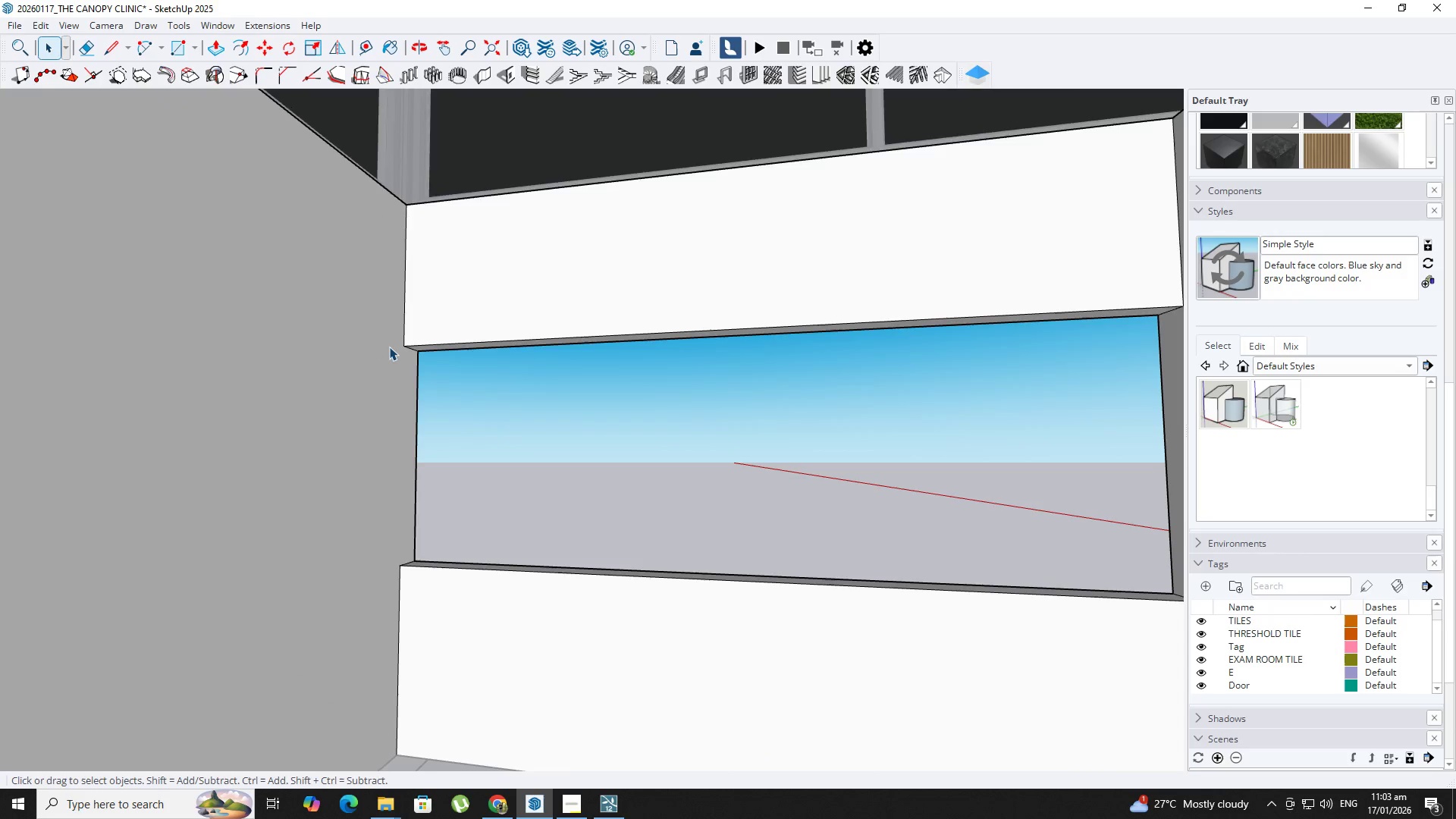 
hold_key(key=ShiftLeft, duration=0.77)
 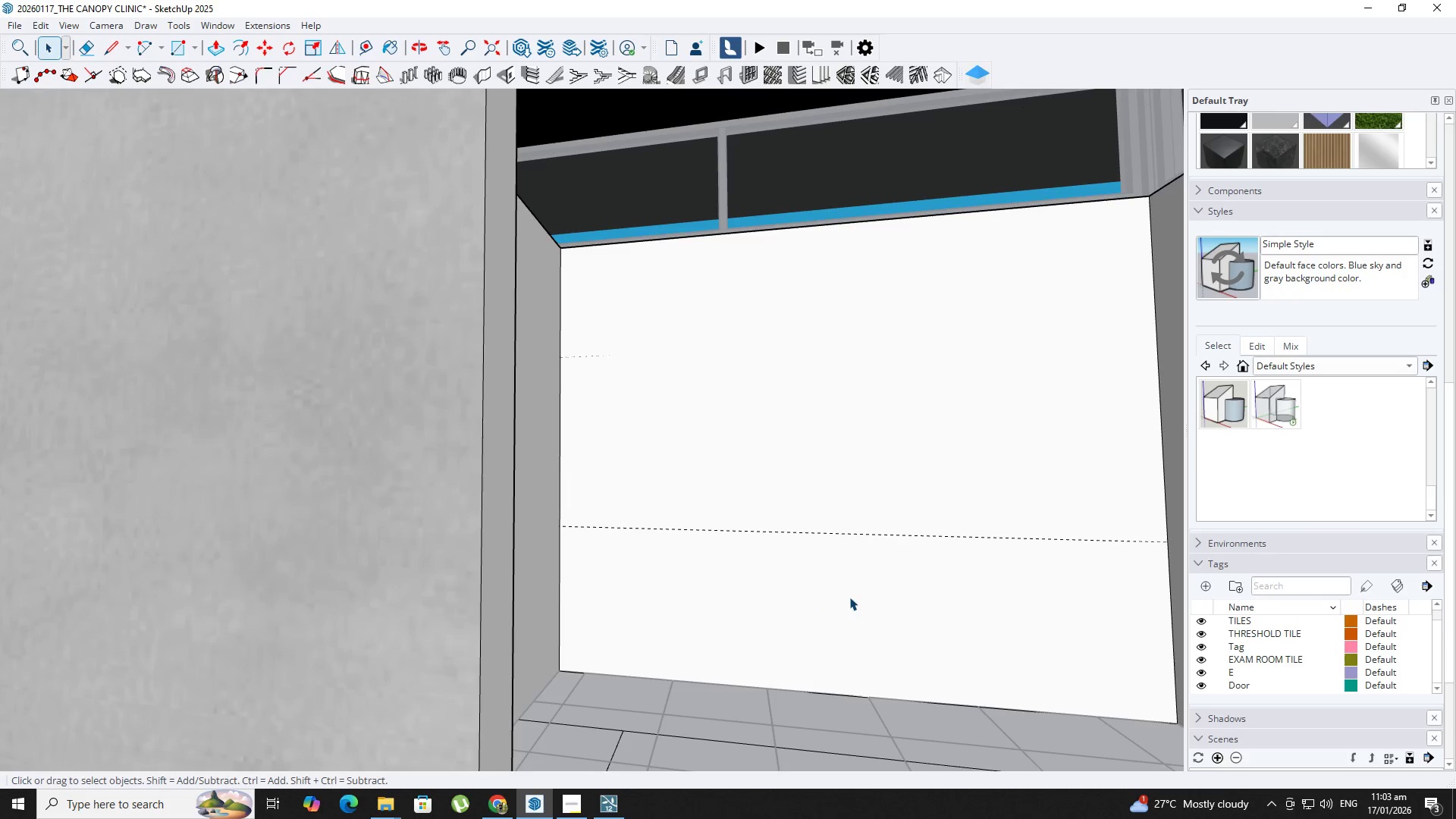 
scroll: coordinate [521, 441], scroll_direction: down, amount: 5.0
 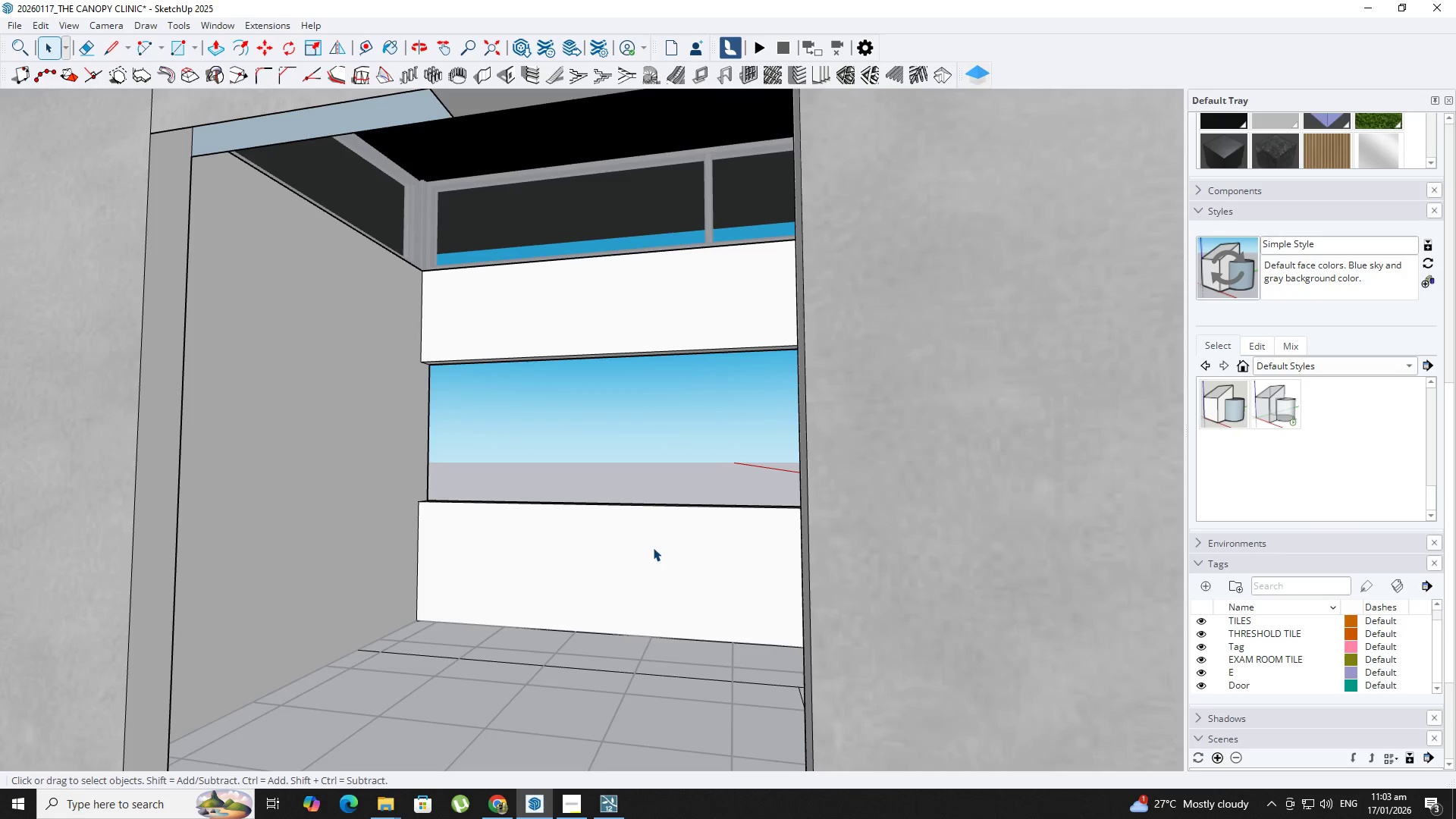 
double_click([849, 597])
 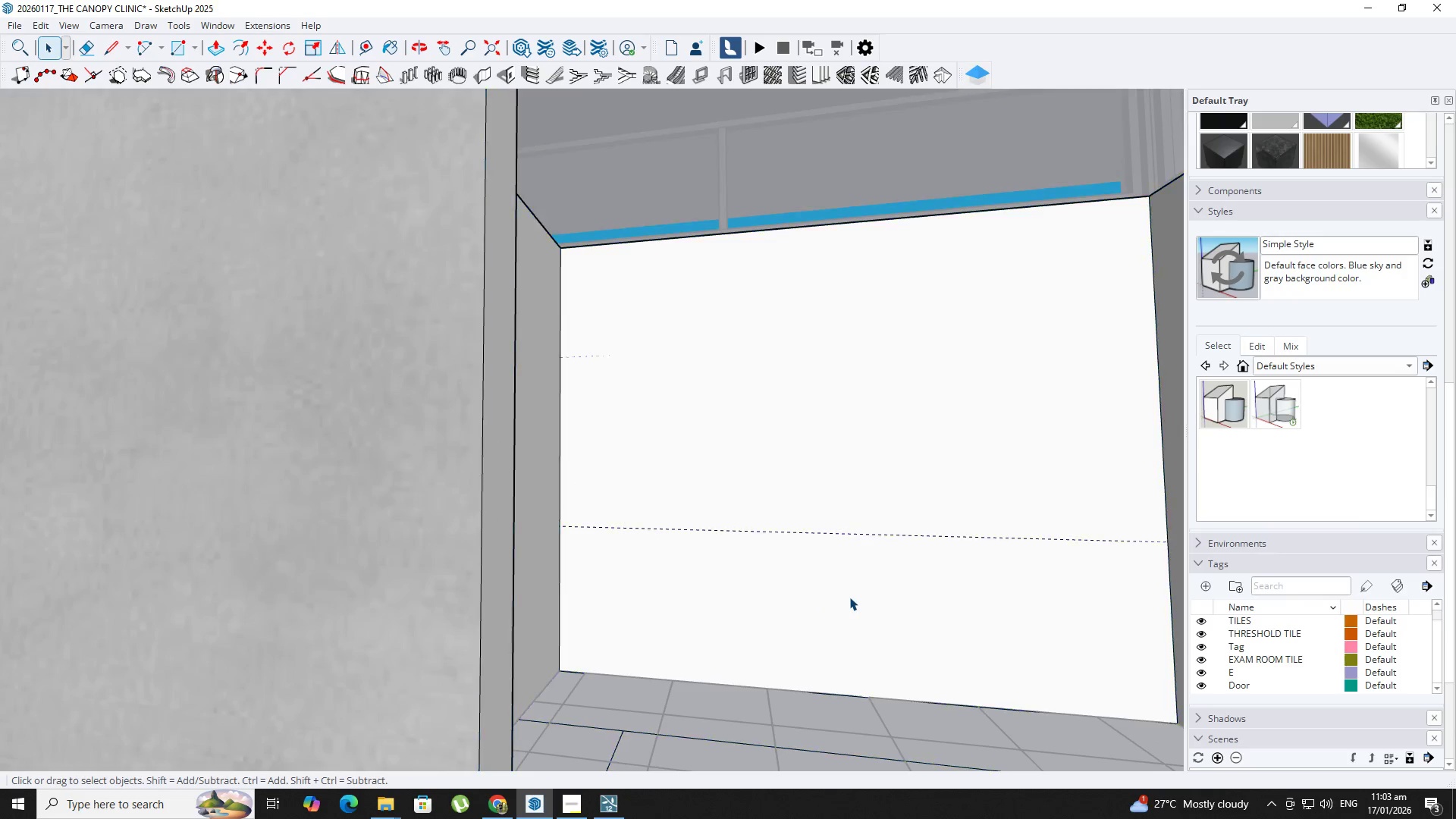 
triple_click([849, 597])
 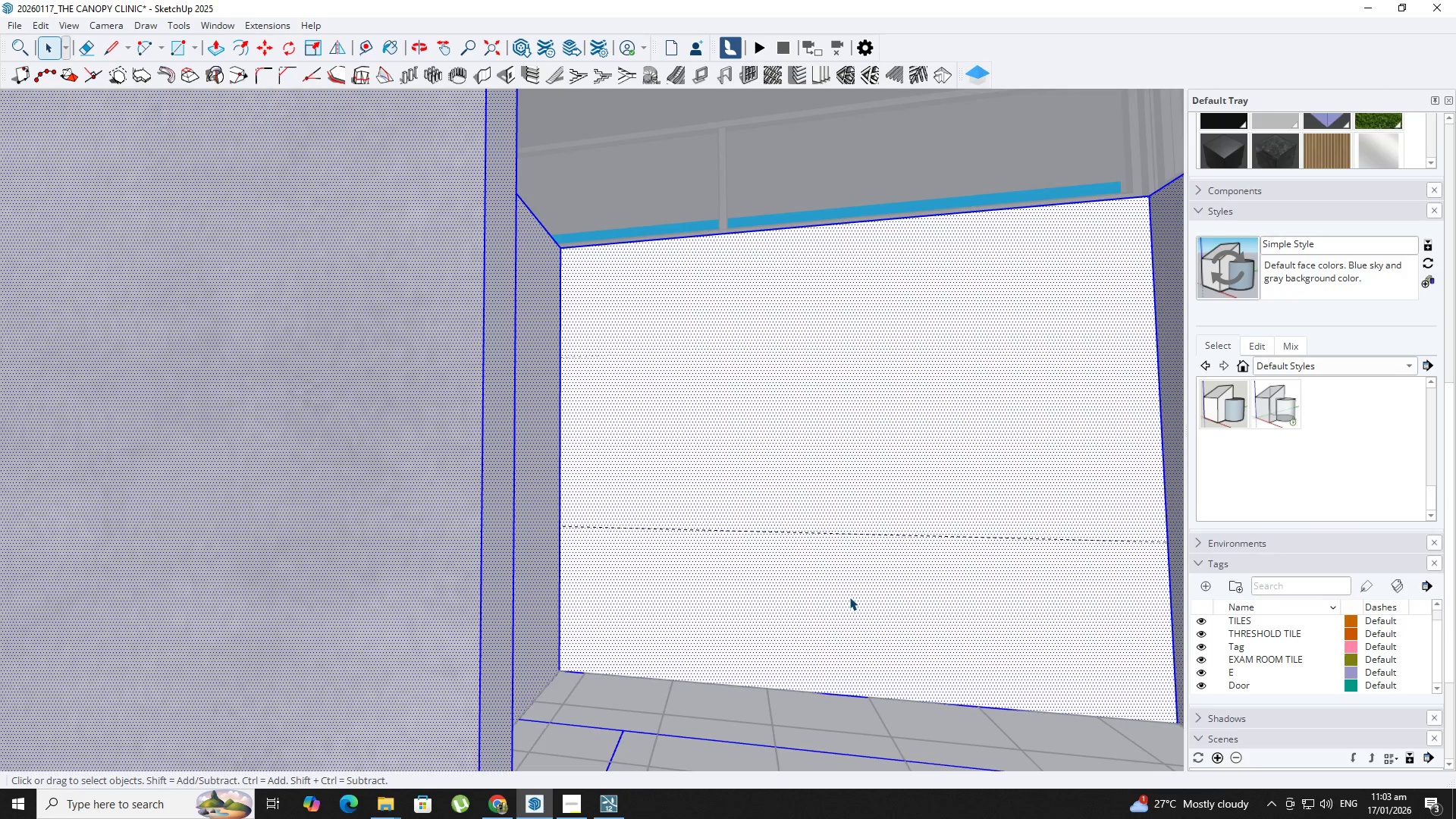 
triple_click([849, 597])
 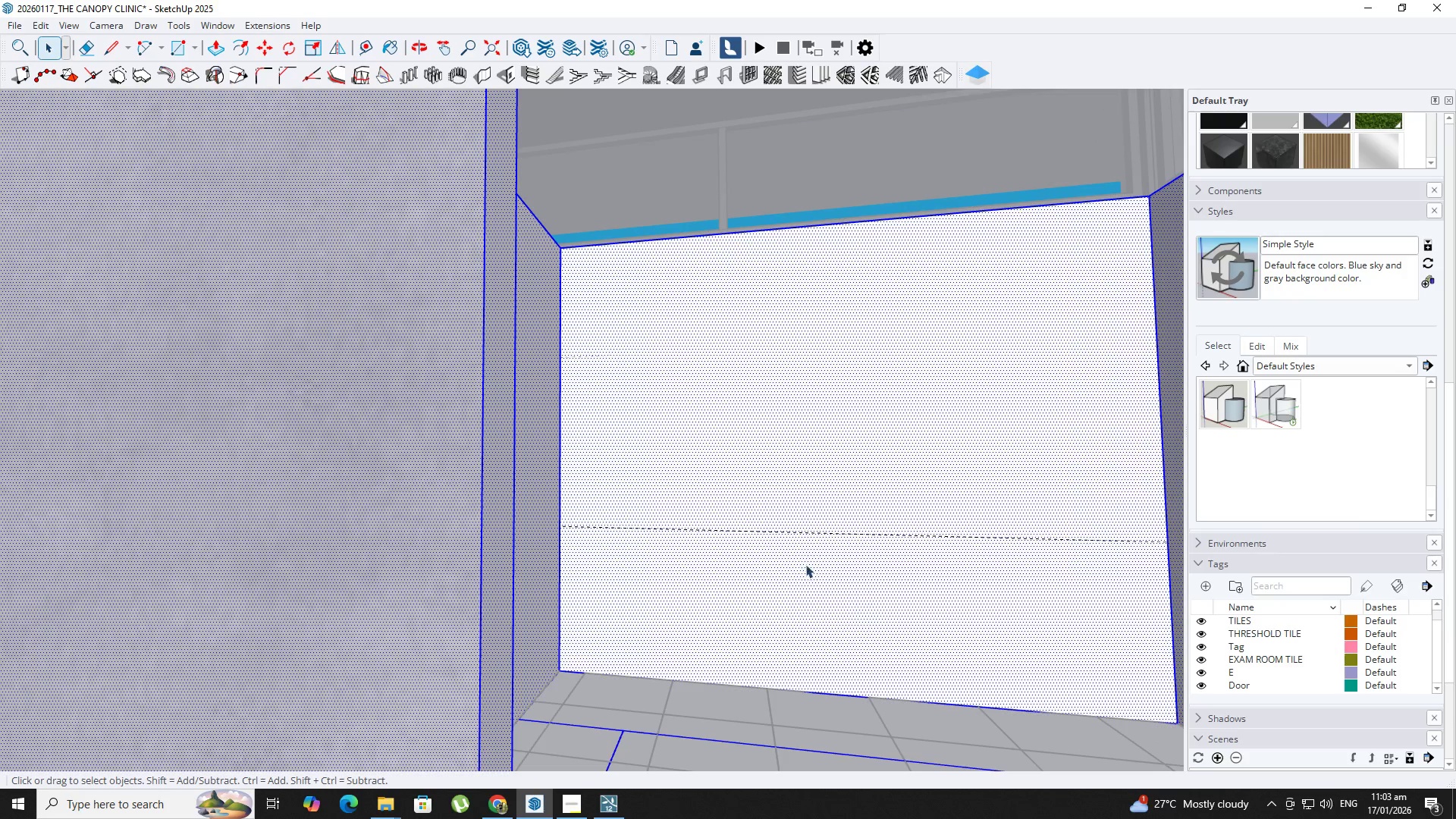 
key(R)
 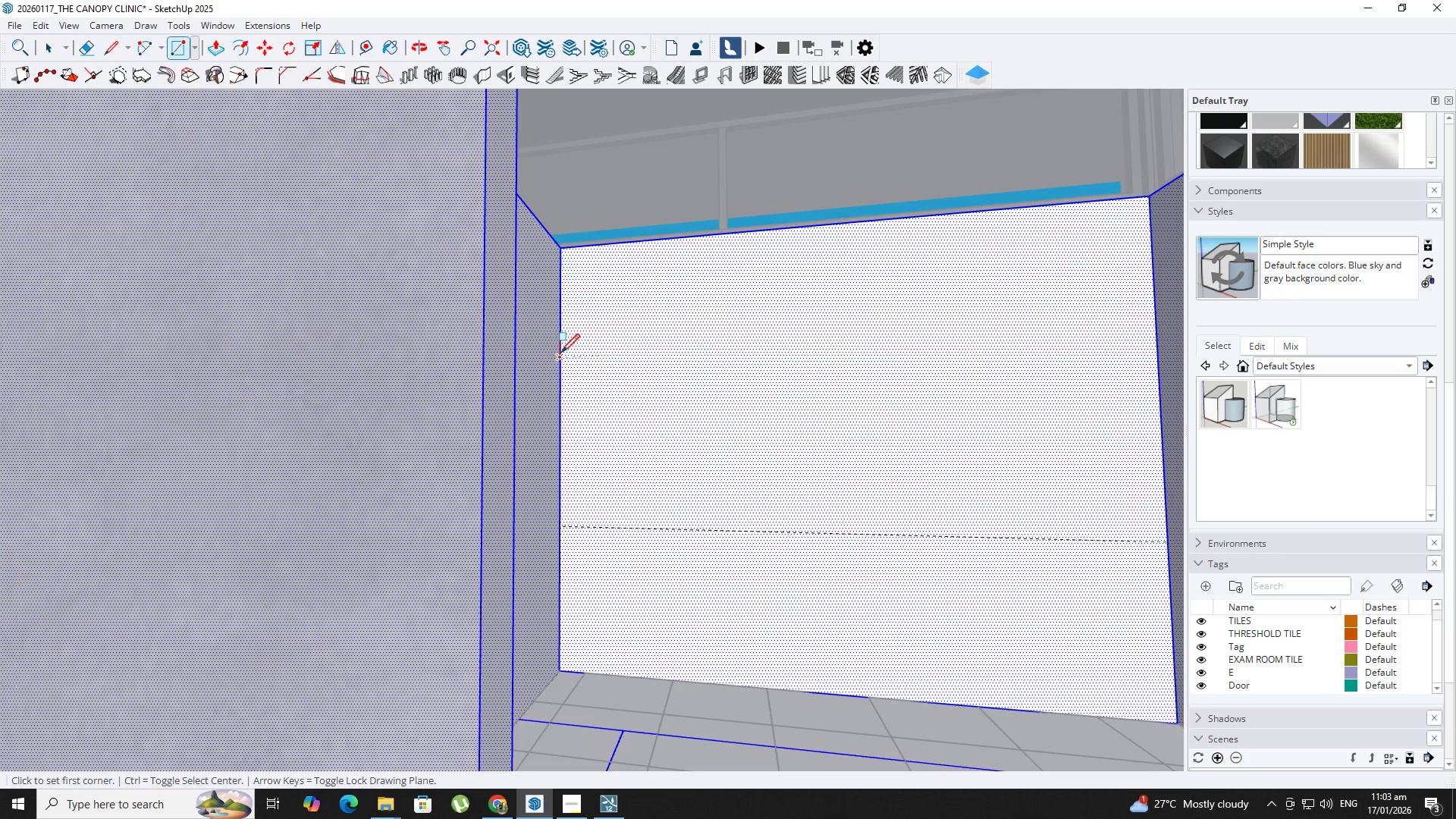 
key(Shift+ShiftLeft)
 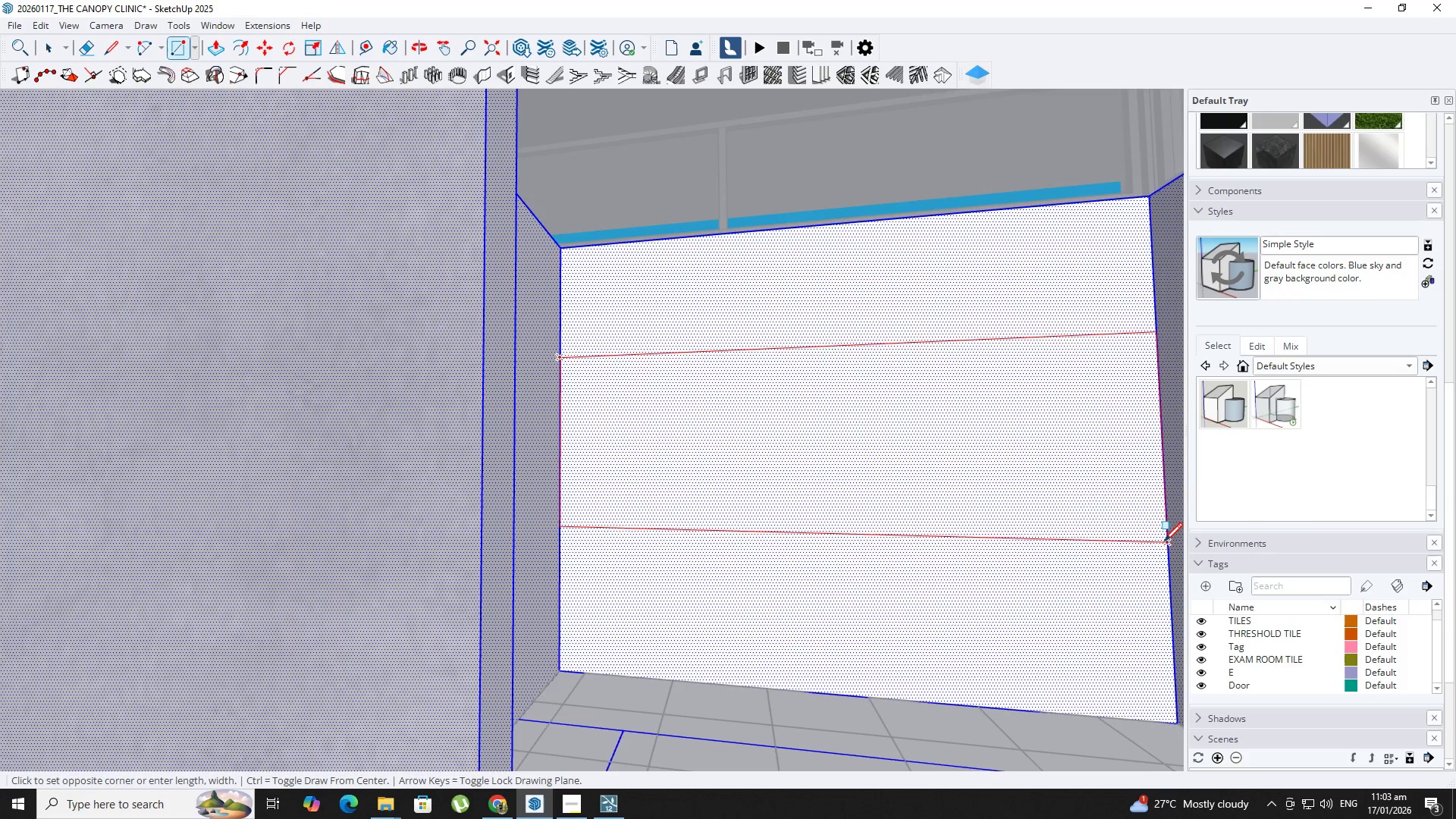 
left_click([1164, 543])
 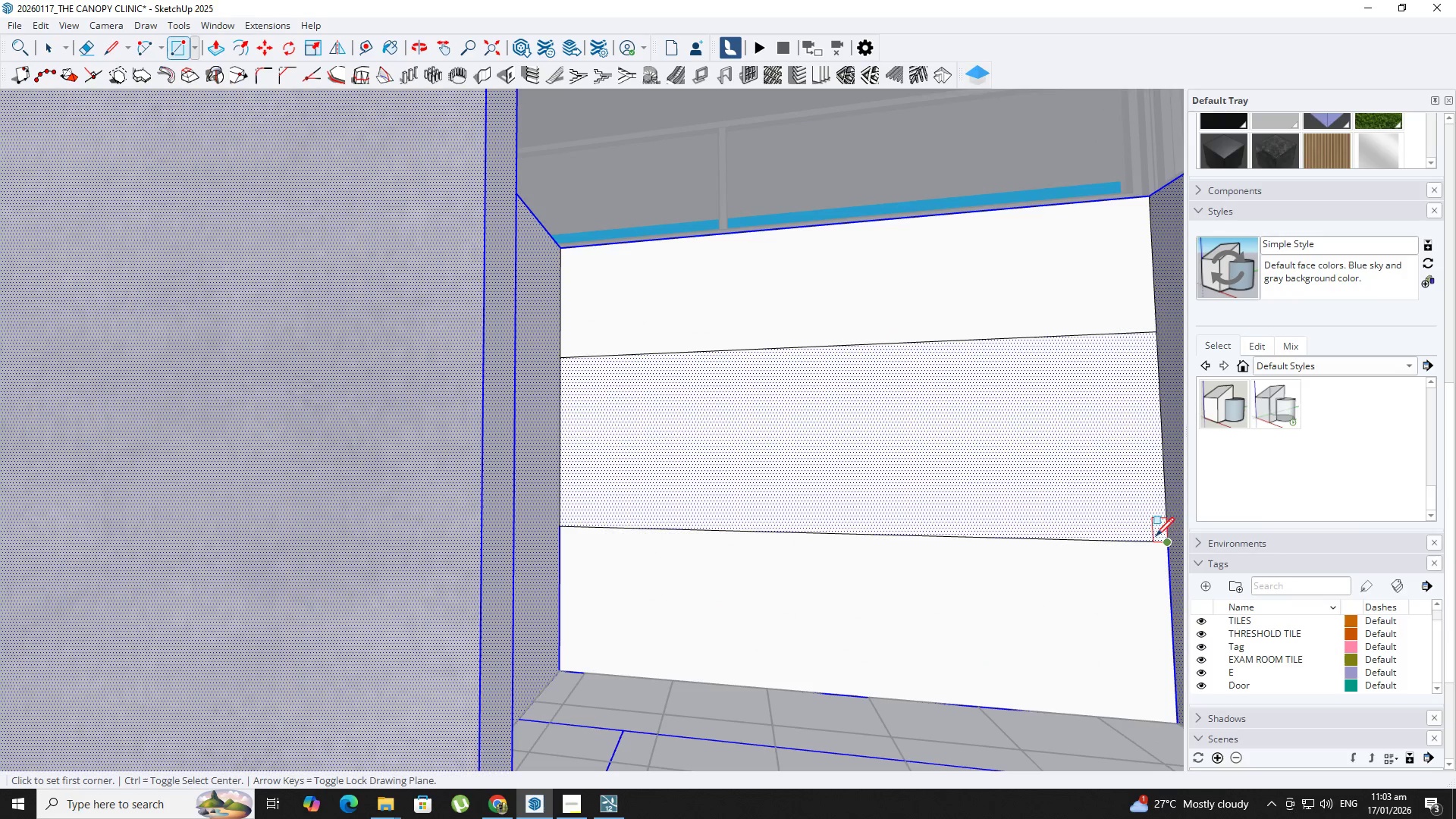 
key(Space)
 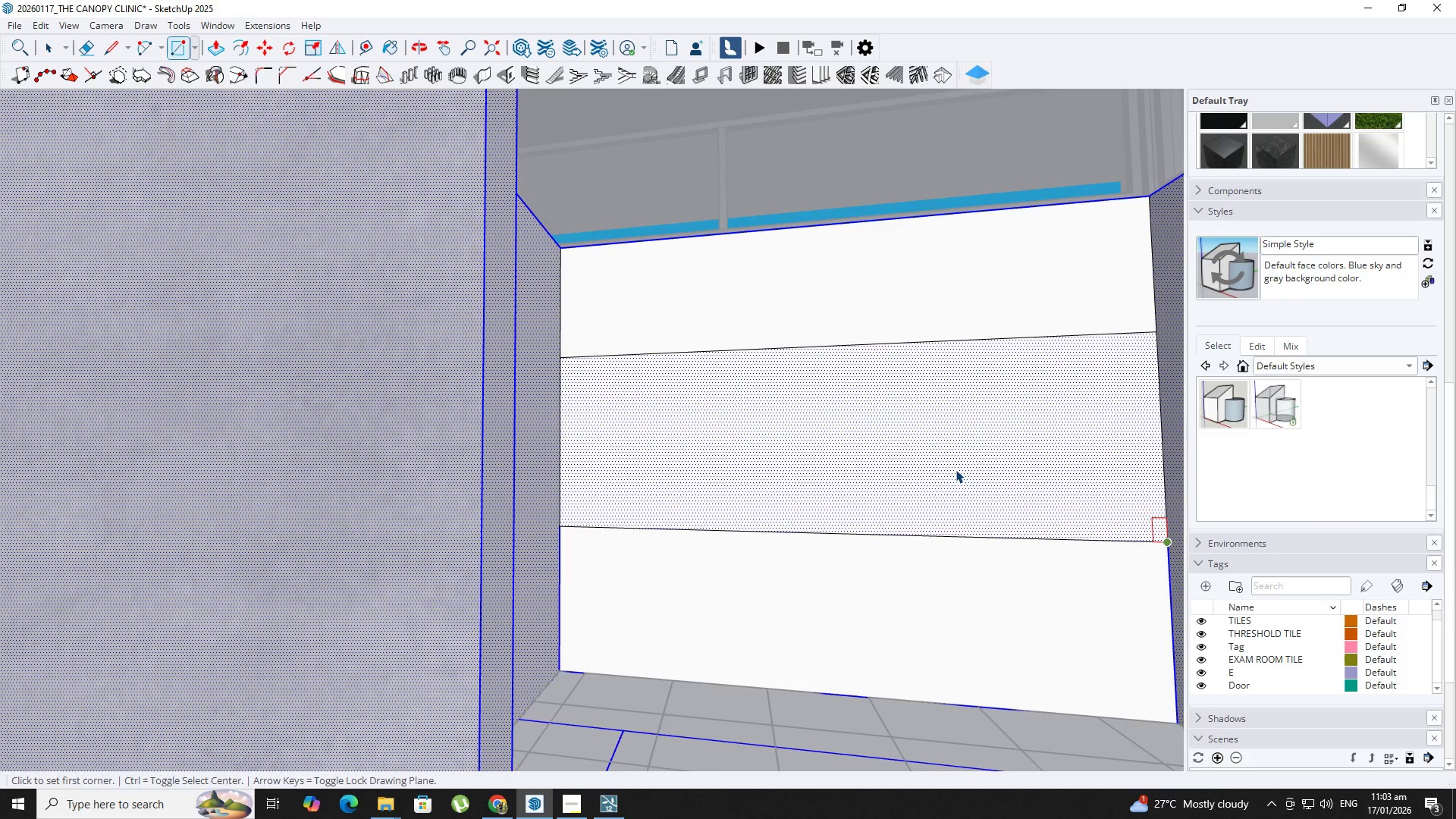 
double_click([956, 469])
 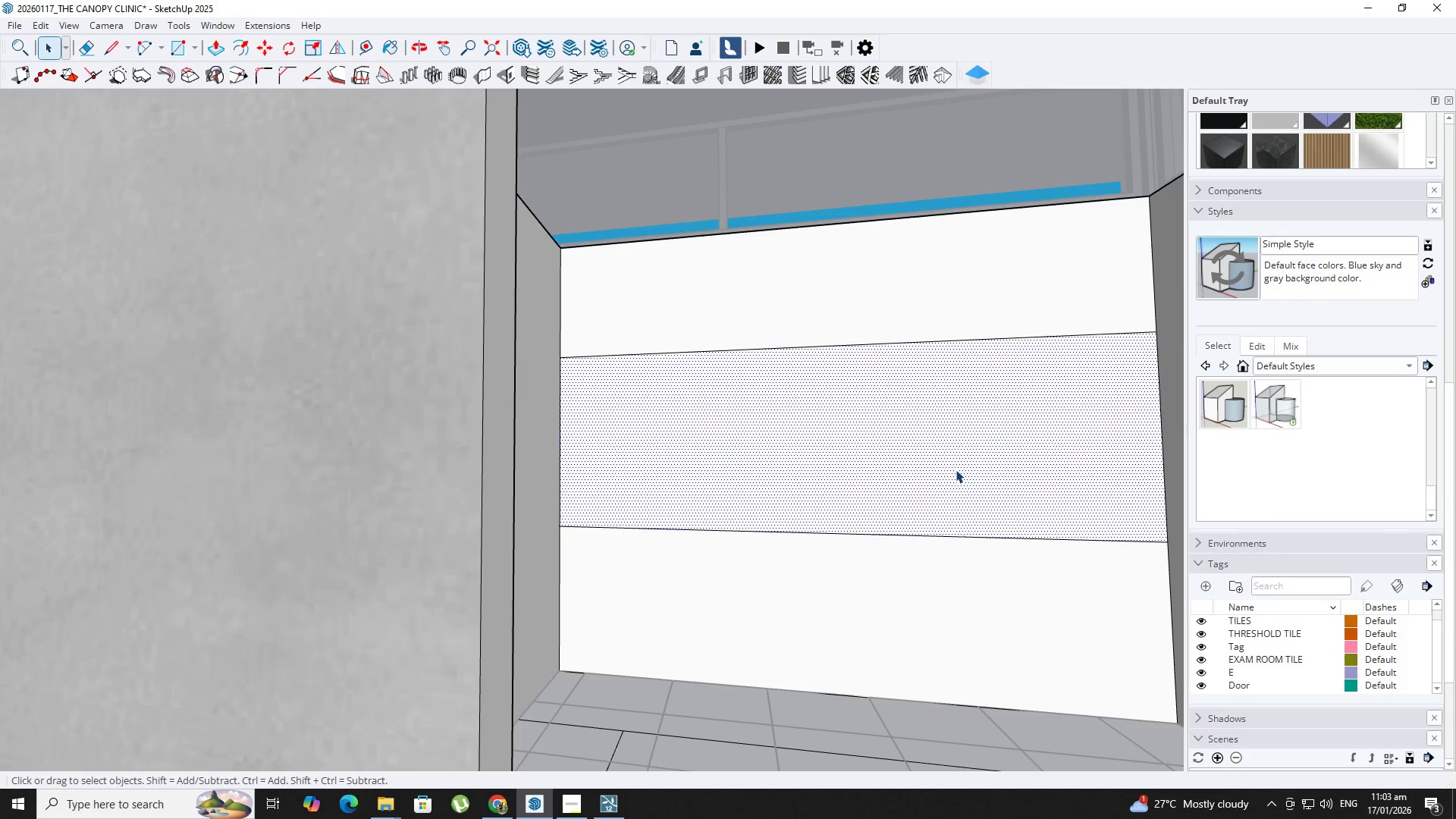 
key(P)
 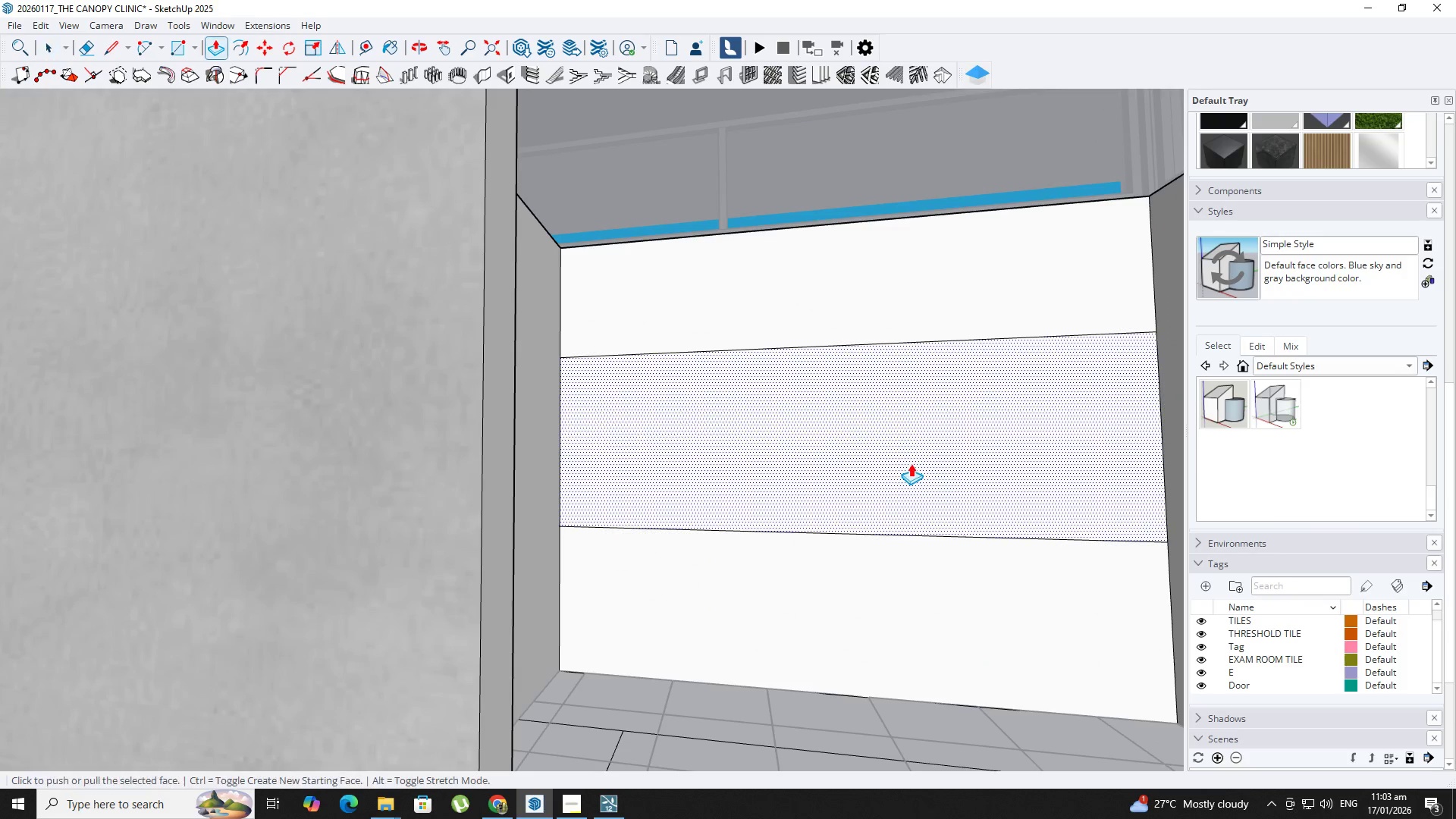 
left_click([911, 463])
 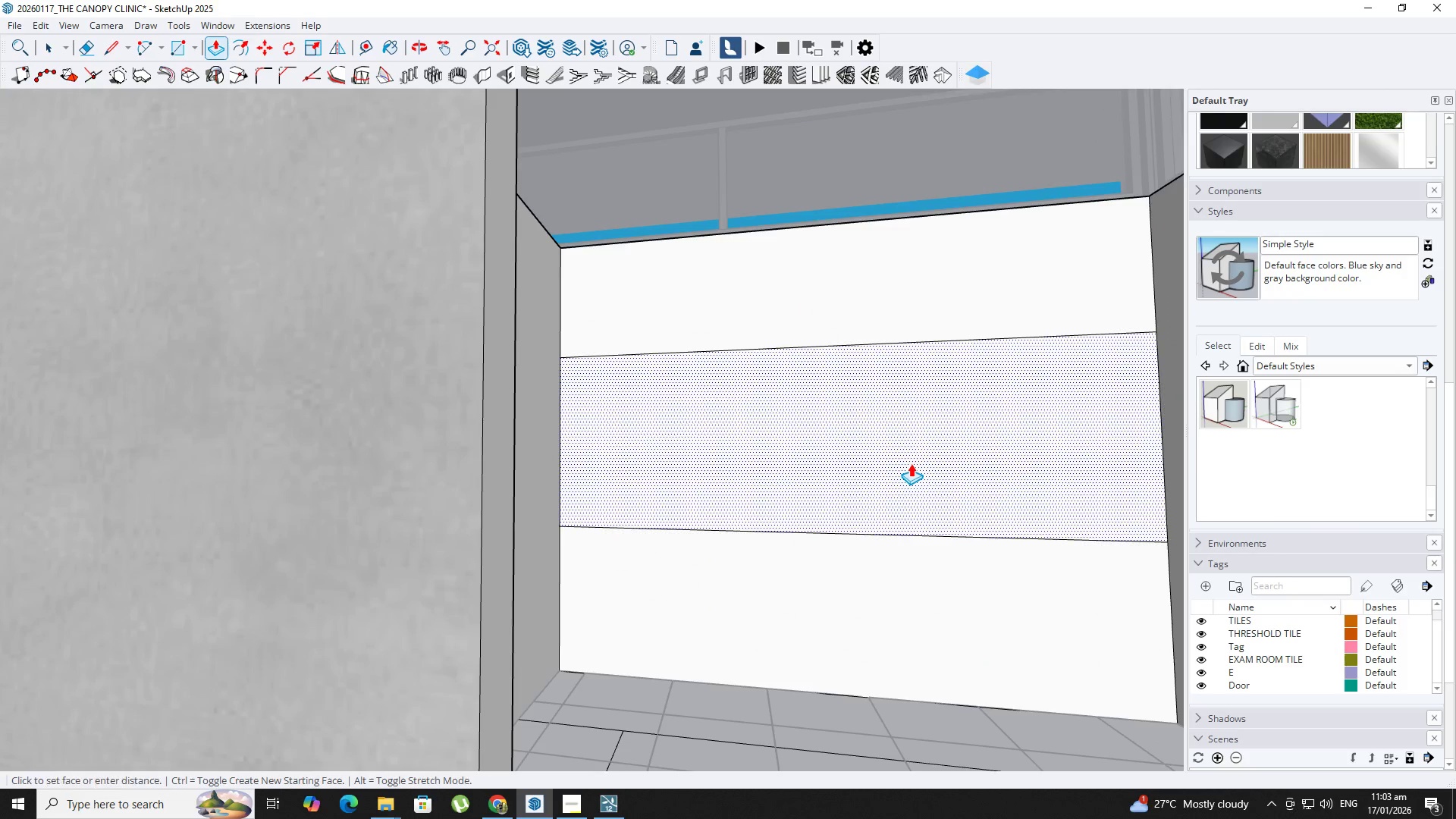 
double_click([911, 463])
 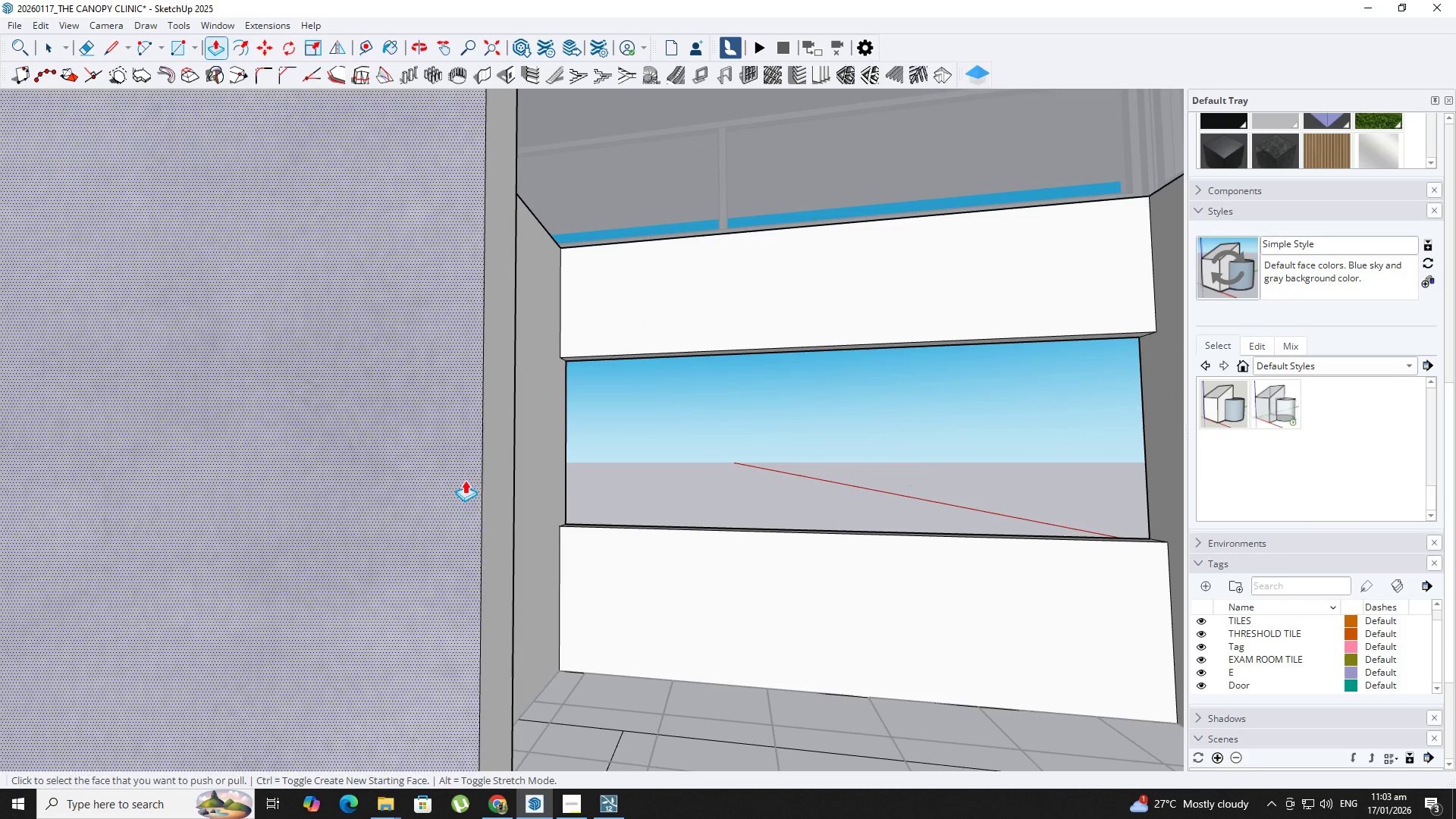 
hold_key(key=ShiftLeft, duration=0.67)
 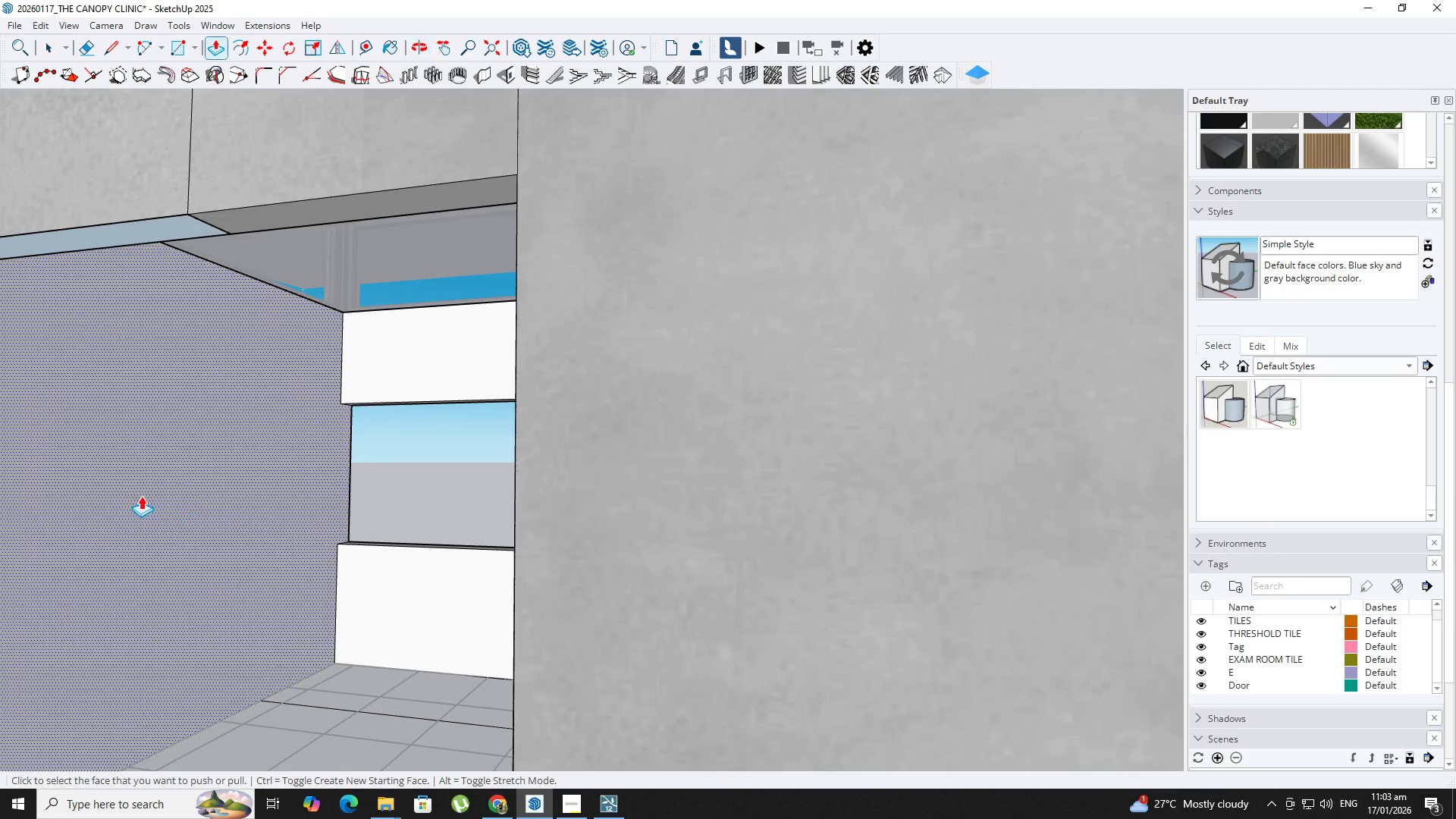 
key(Space)
 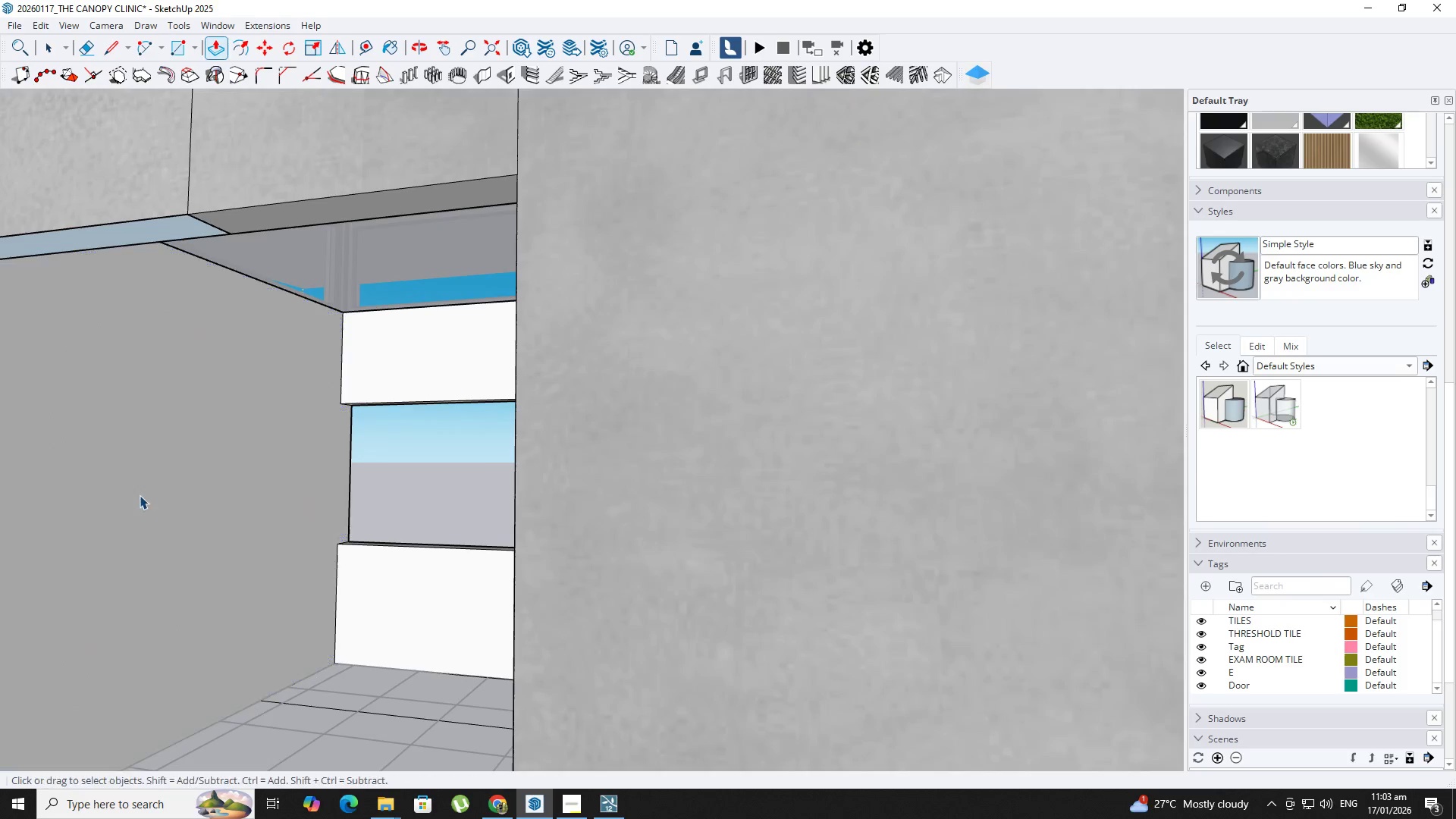 
key(Escape)
 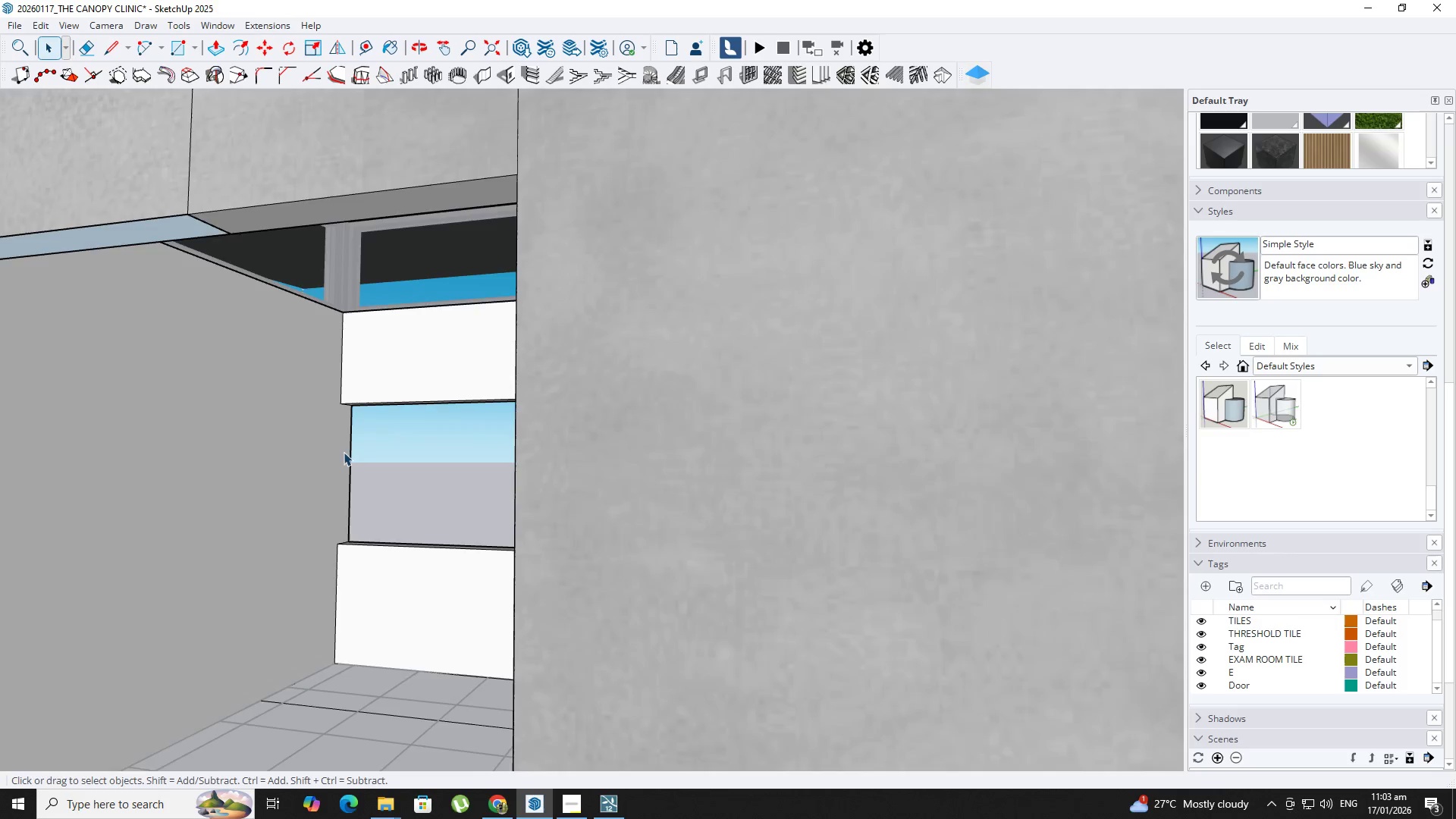 
key(Escape)
 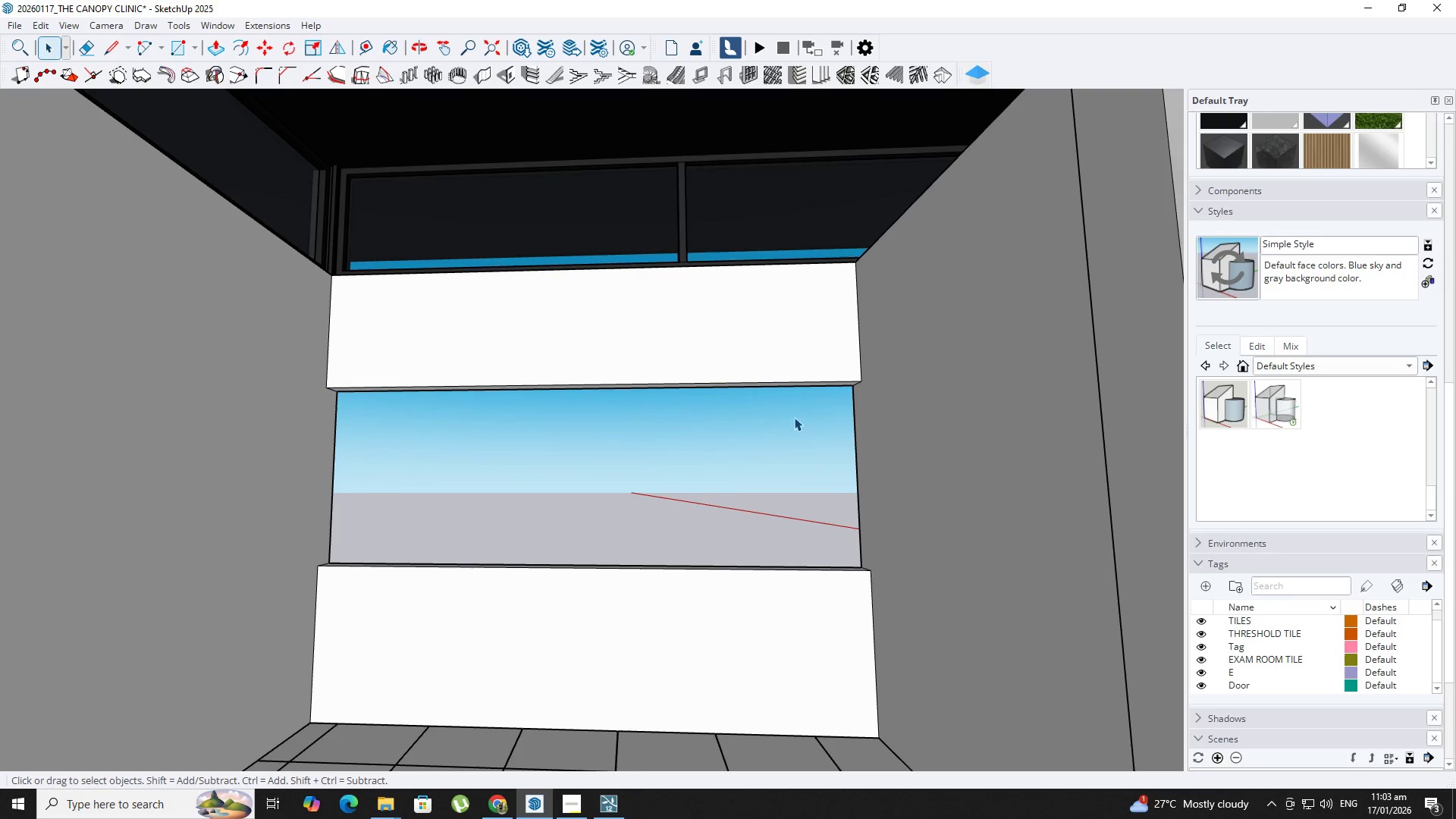 
scroll: coordinate [361, 448], scroll_direction: up, amount: 1.0
 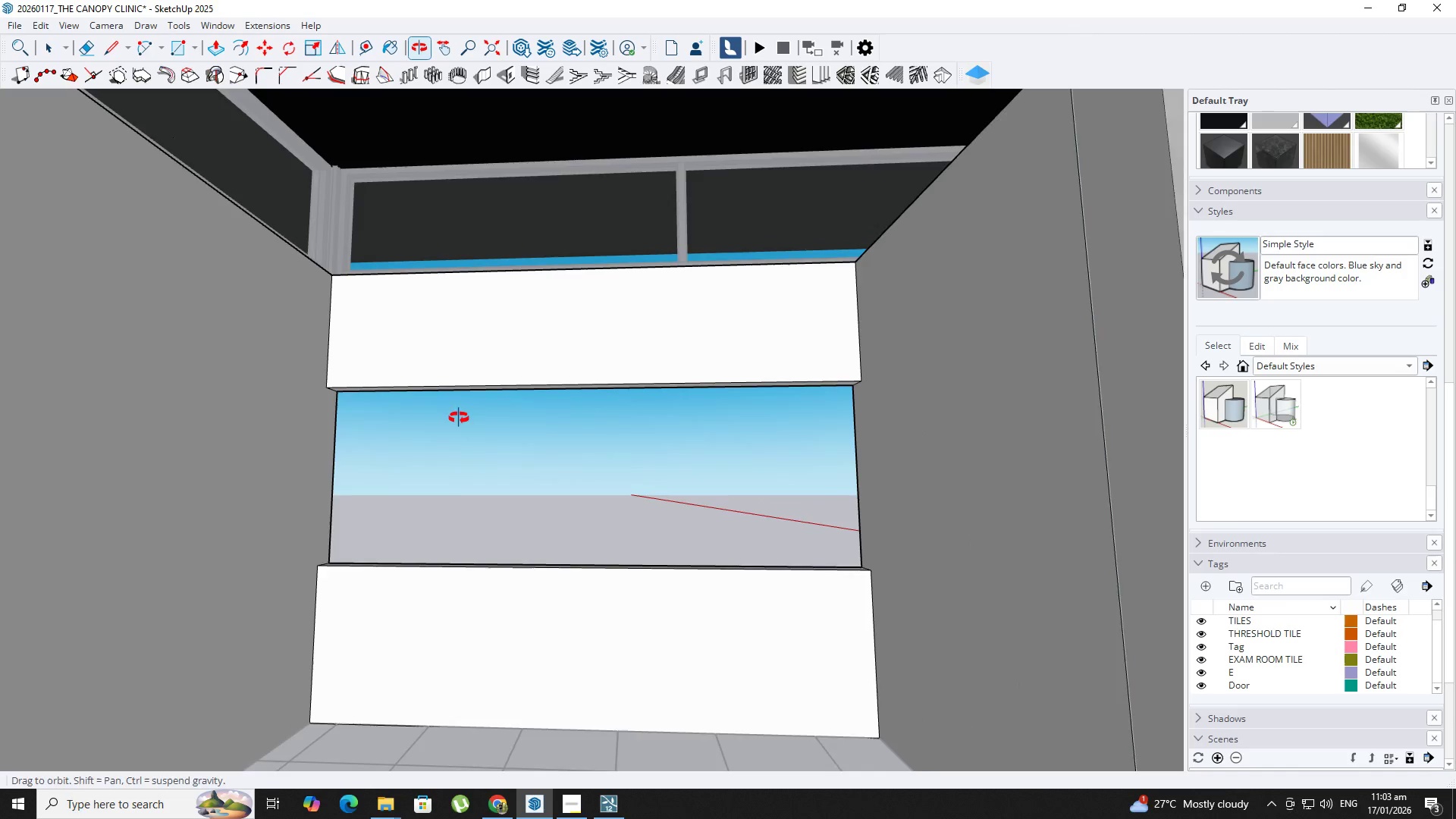 
key(R)
 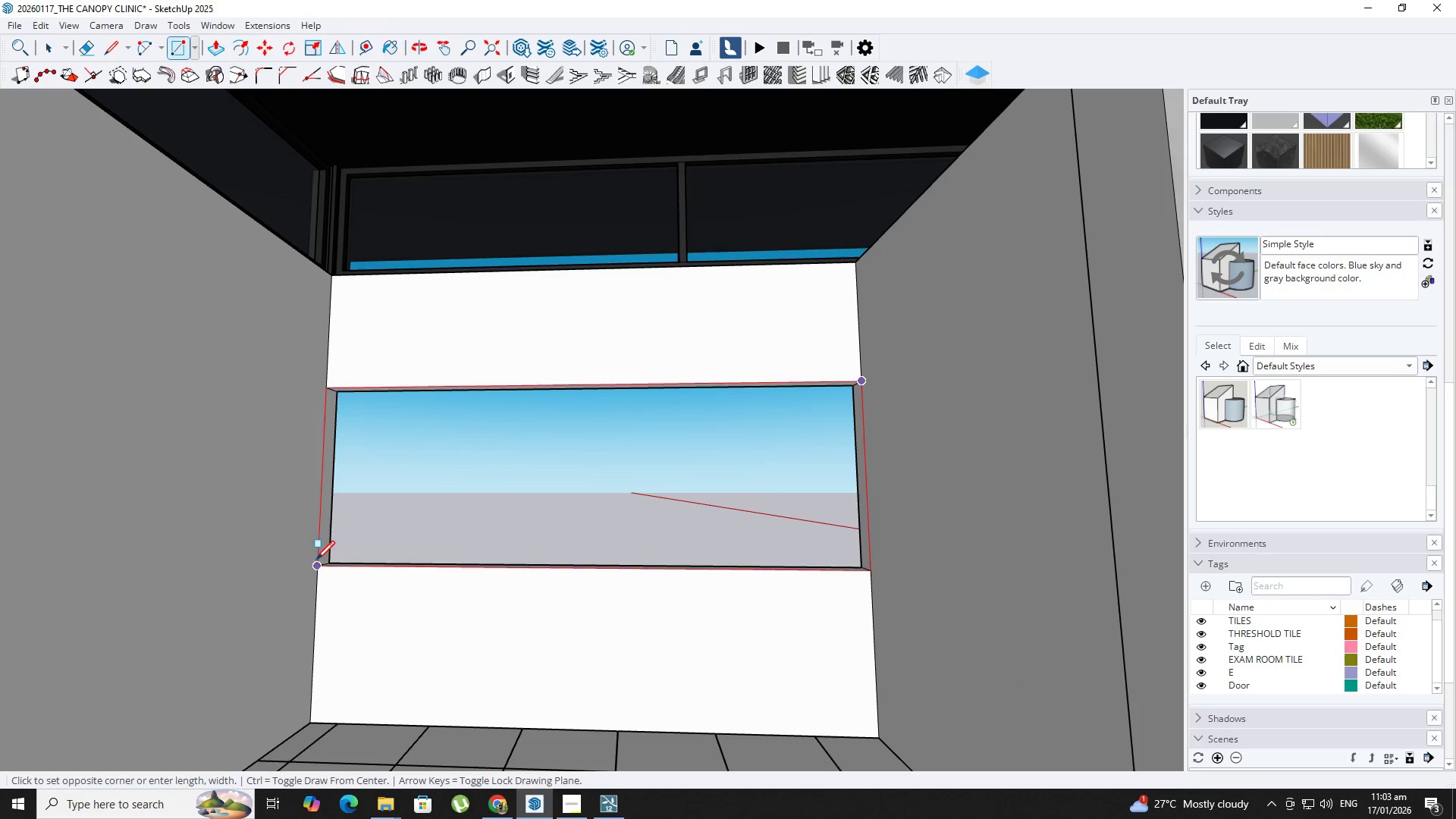 
left_click([318, 563])
 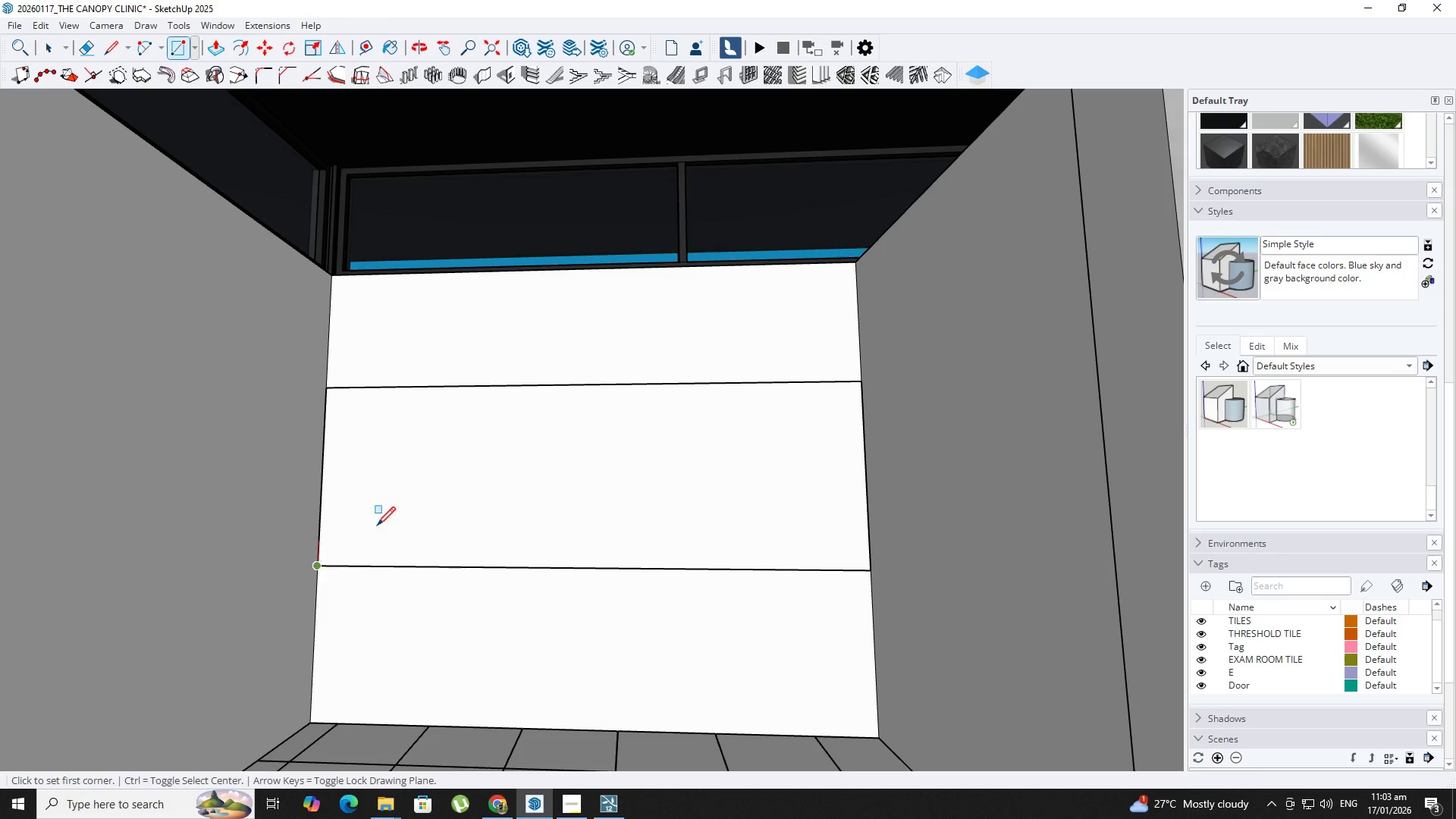 
key(Space)
 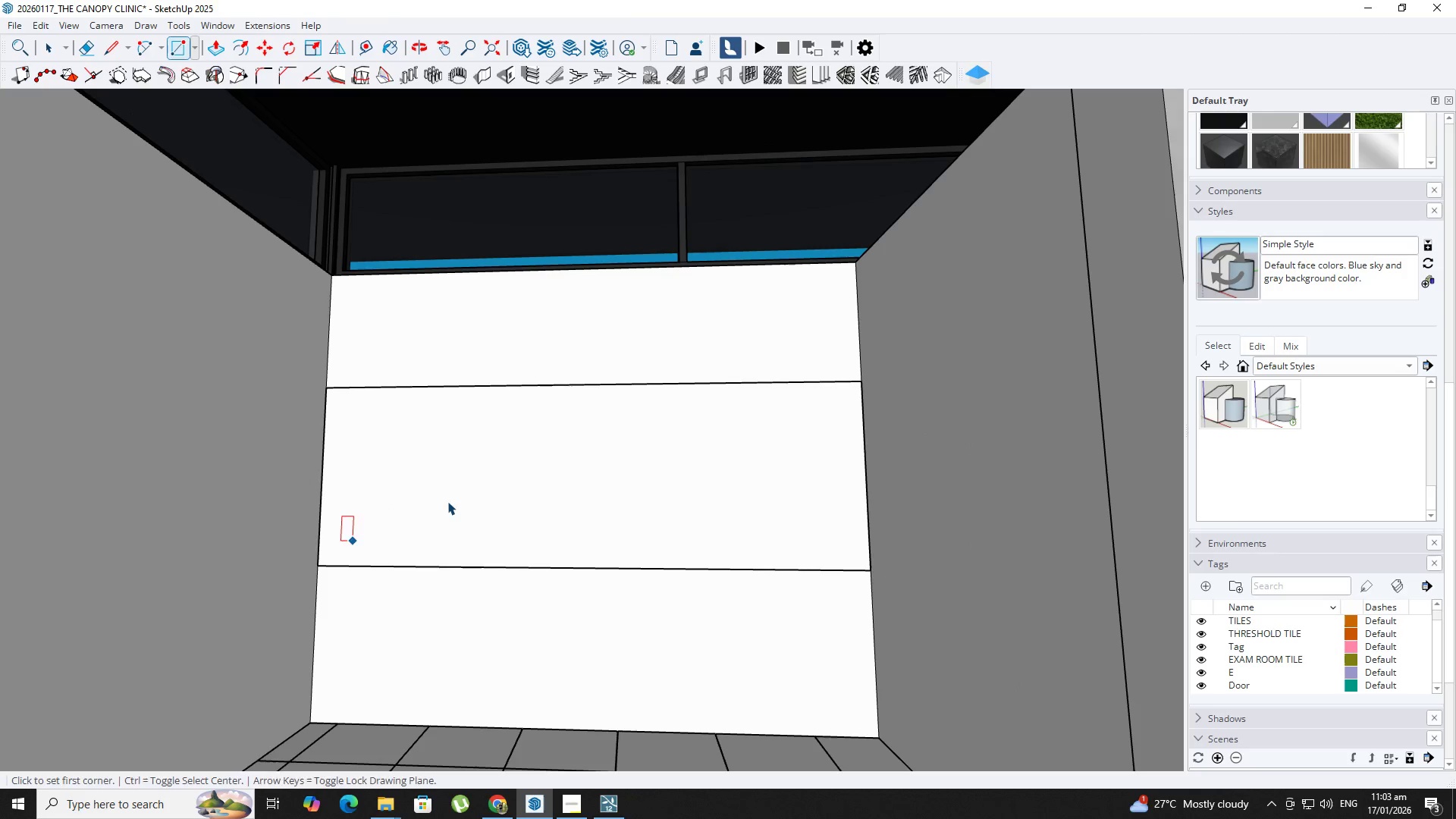 
double_click([447, 501])
 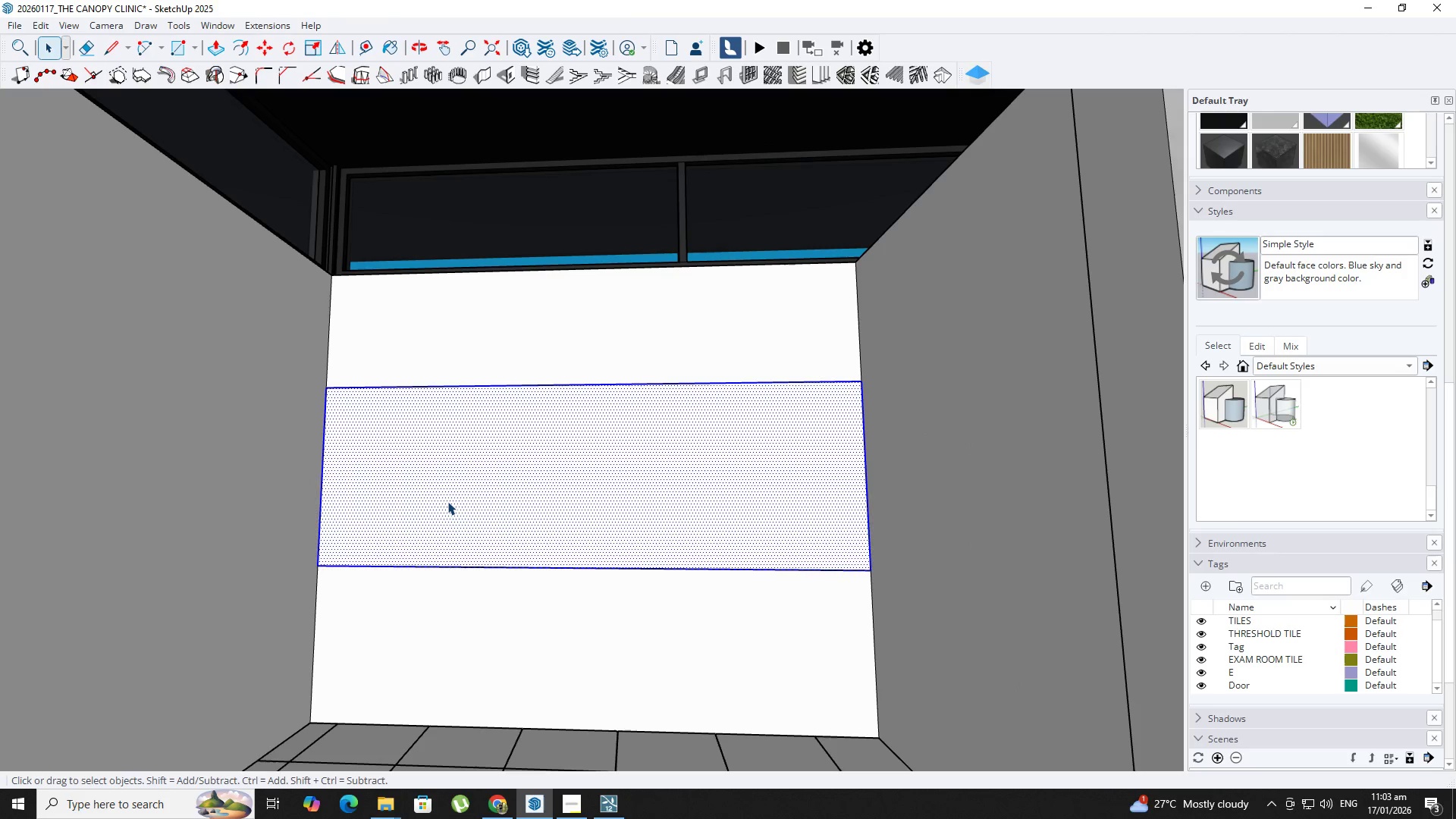 
right_click([447, 501])
 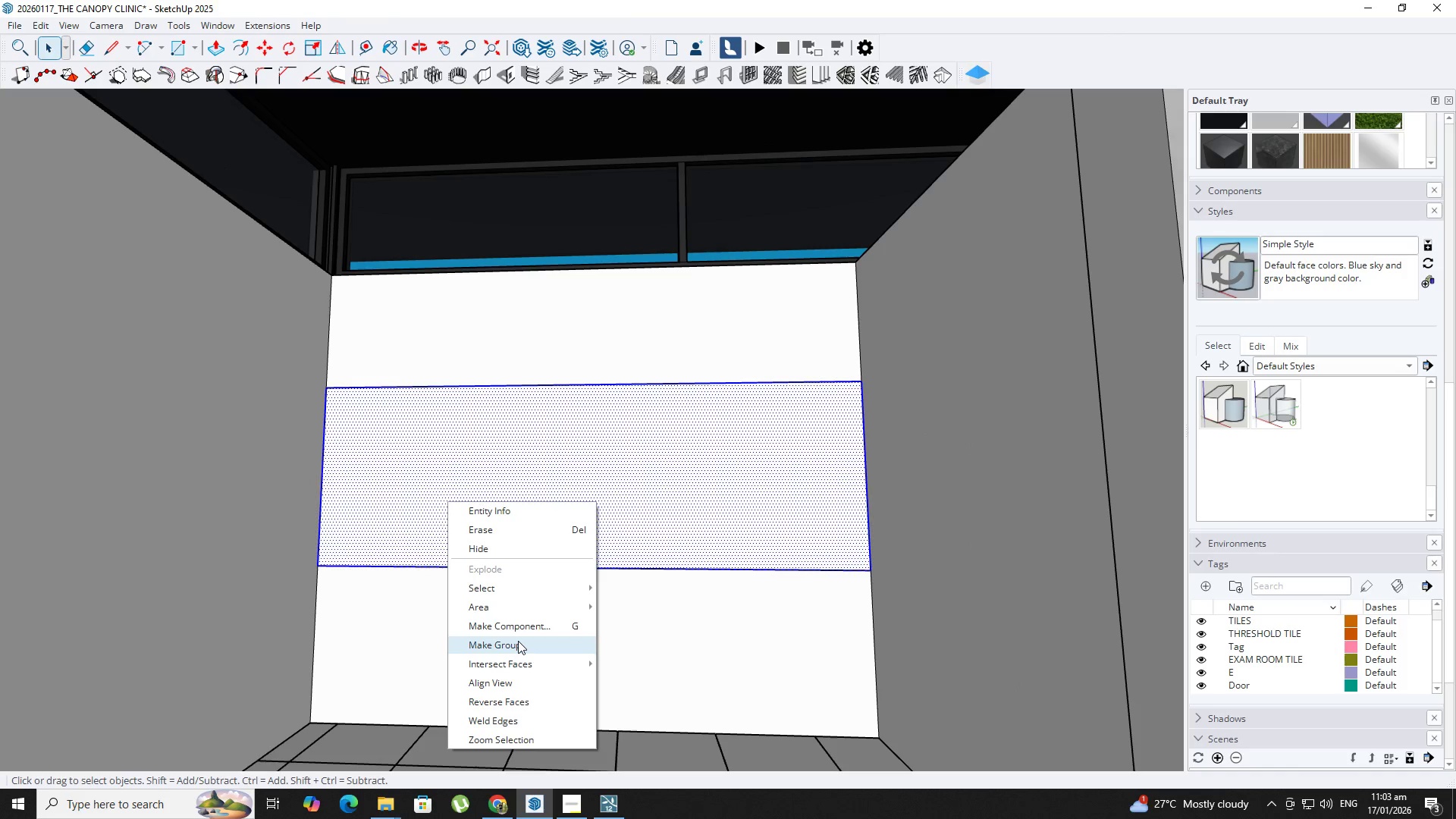 
left_click([447, 501])
 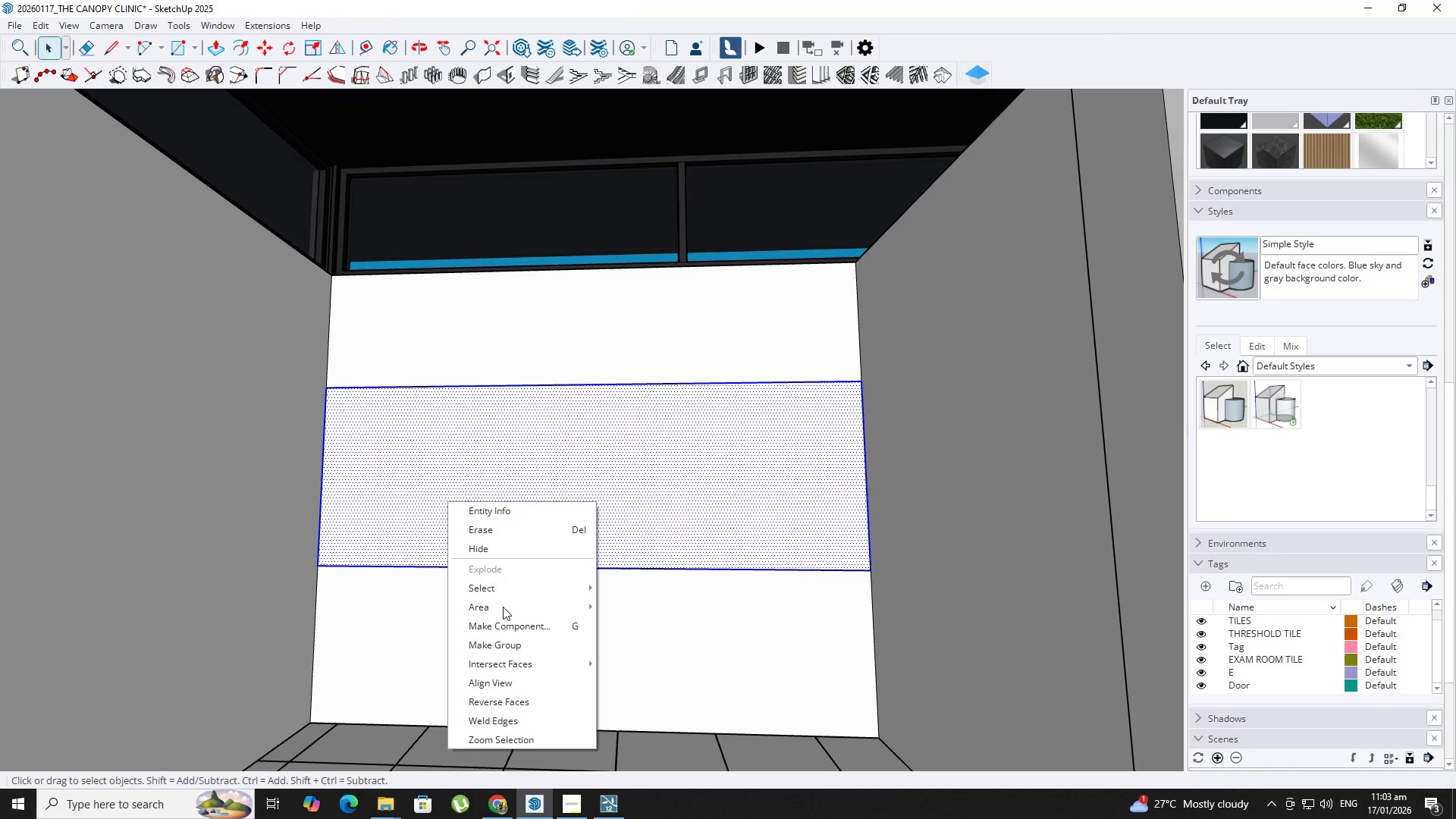 
double_click([469, 510])
 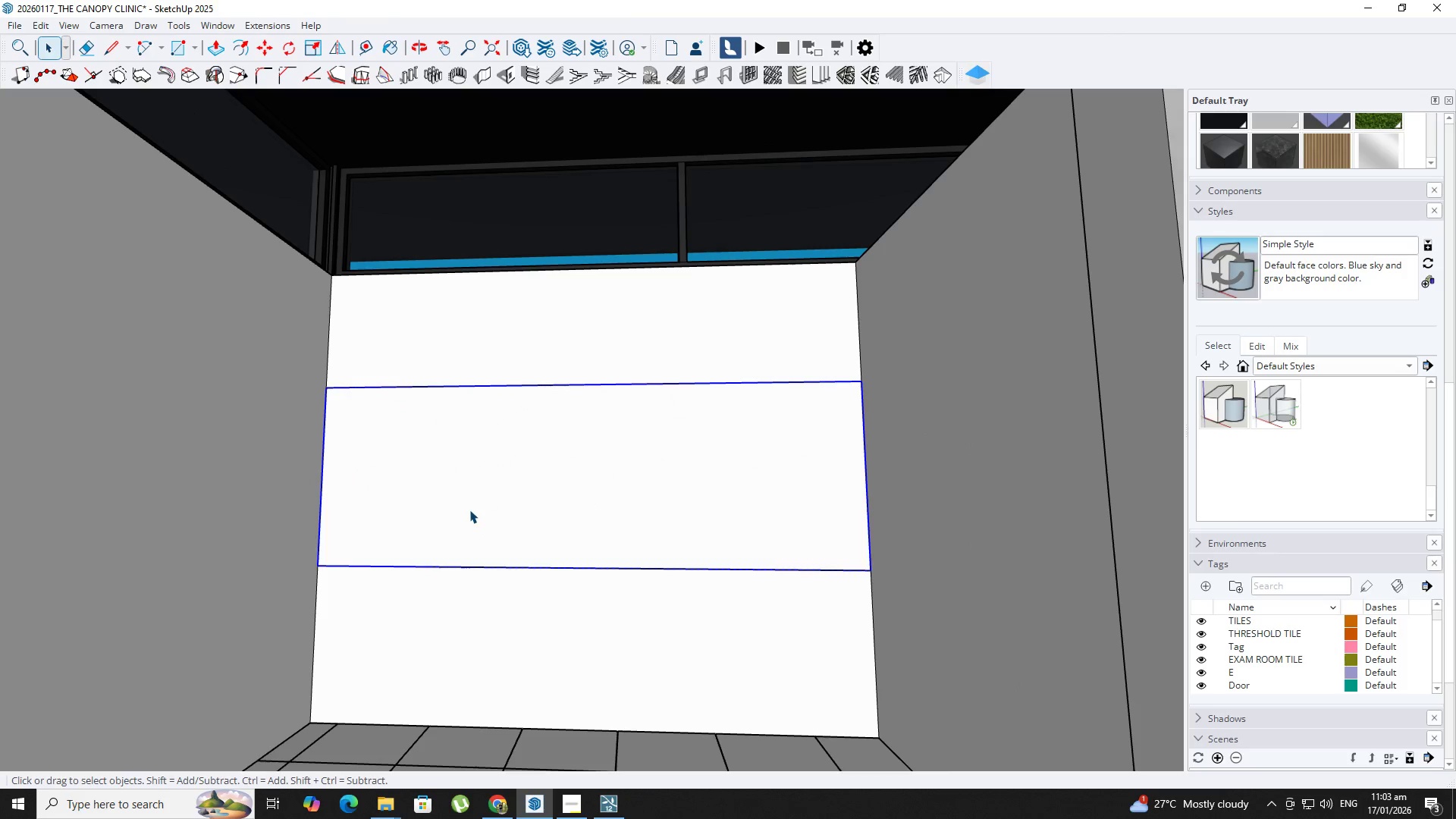 
left_click_drag(start_coordinate=[469, 510], to_coordinate=[464, 500])
 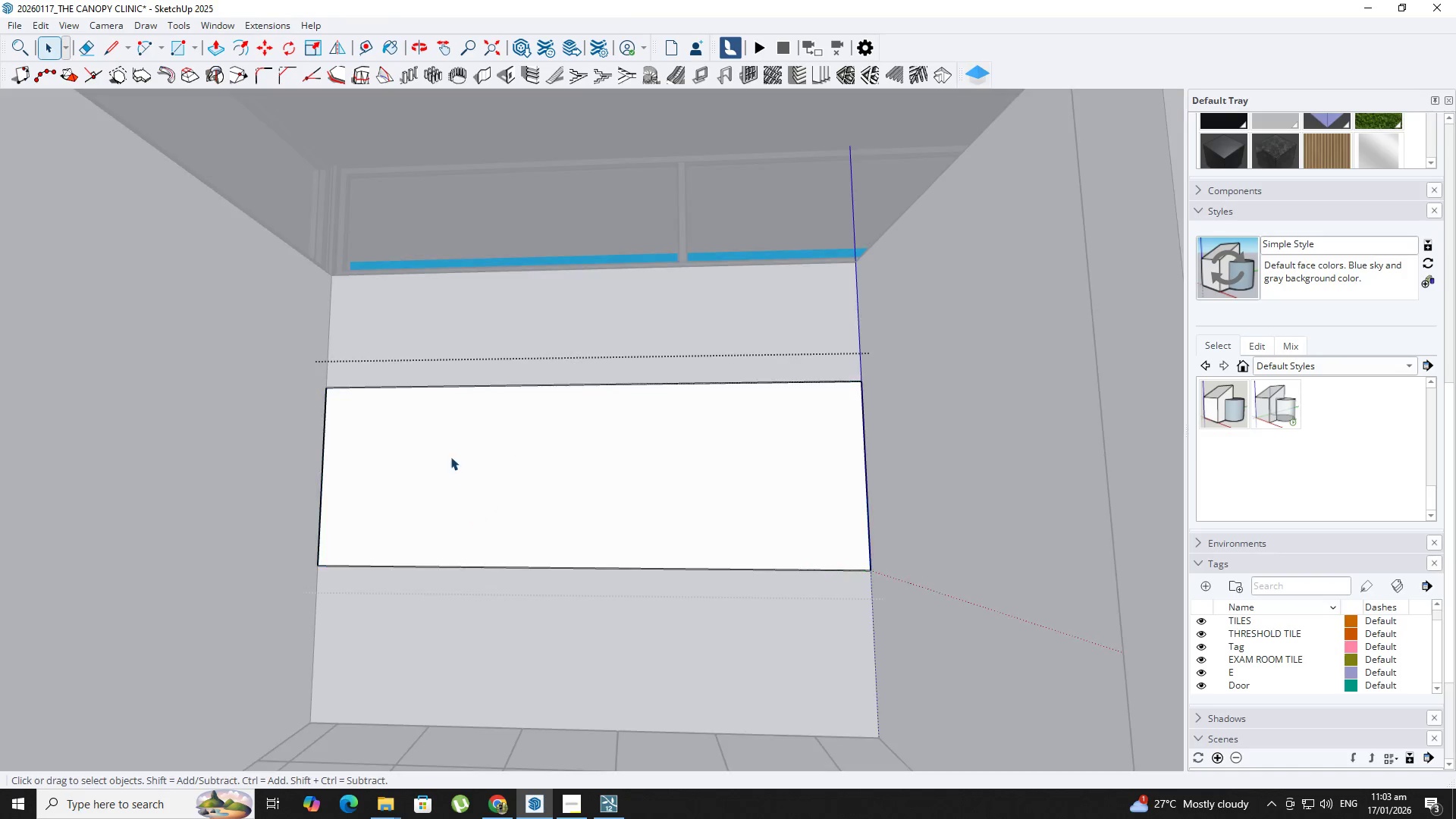 
key(T)
 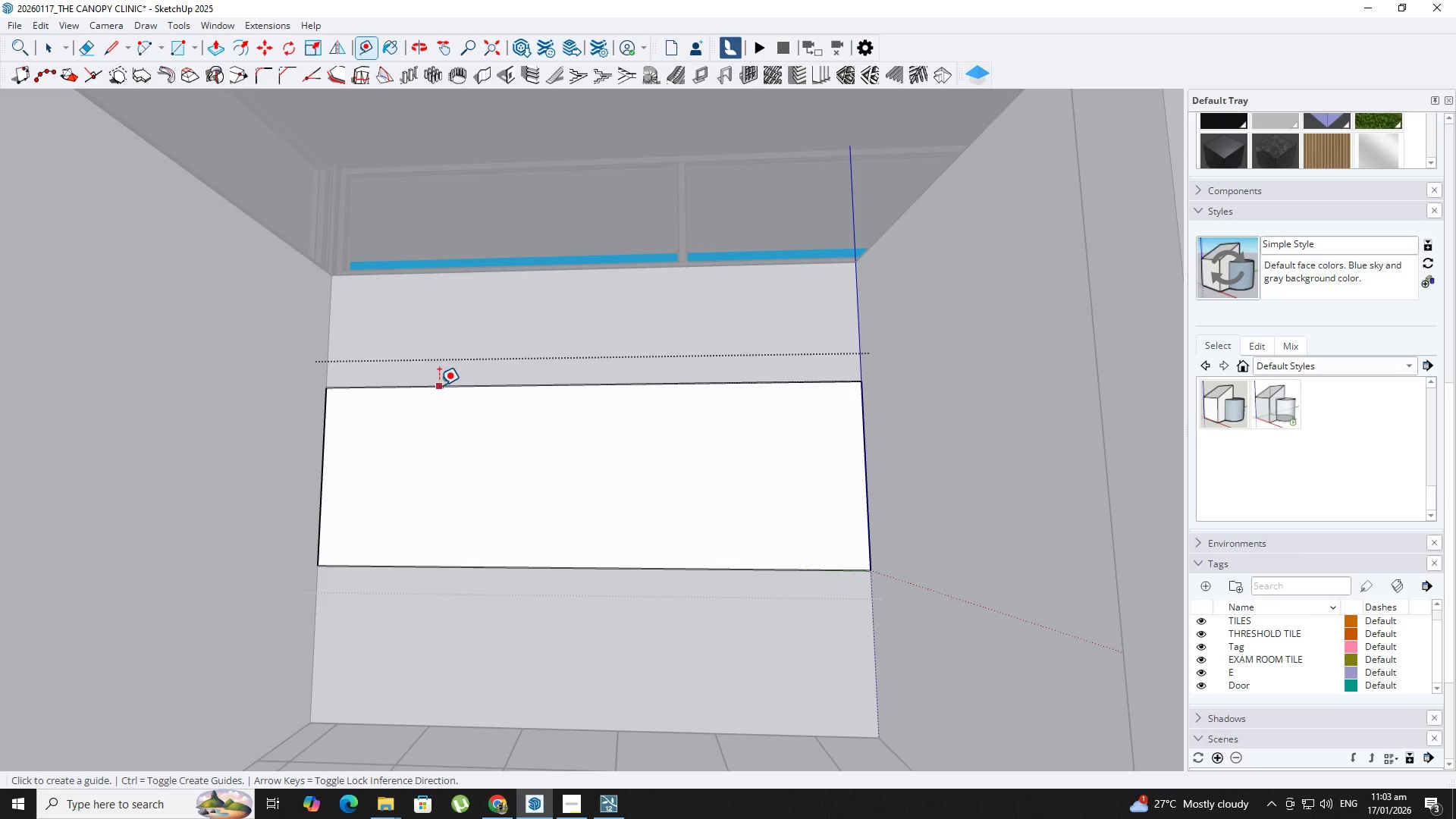 
left_click_drag(start_coordinate=[439, 385], to_coordinate=[438, 389])
 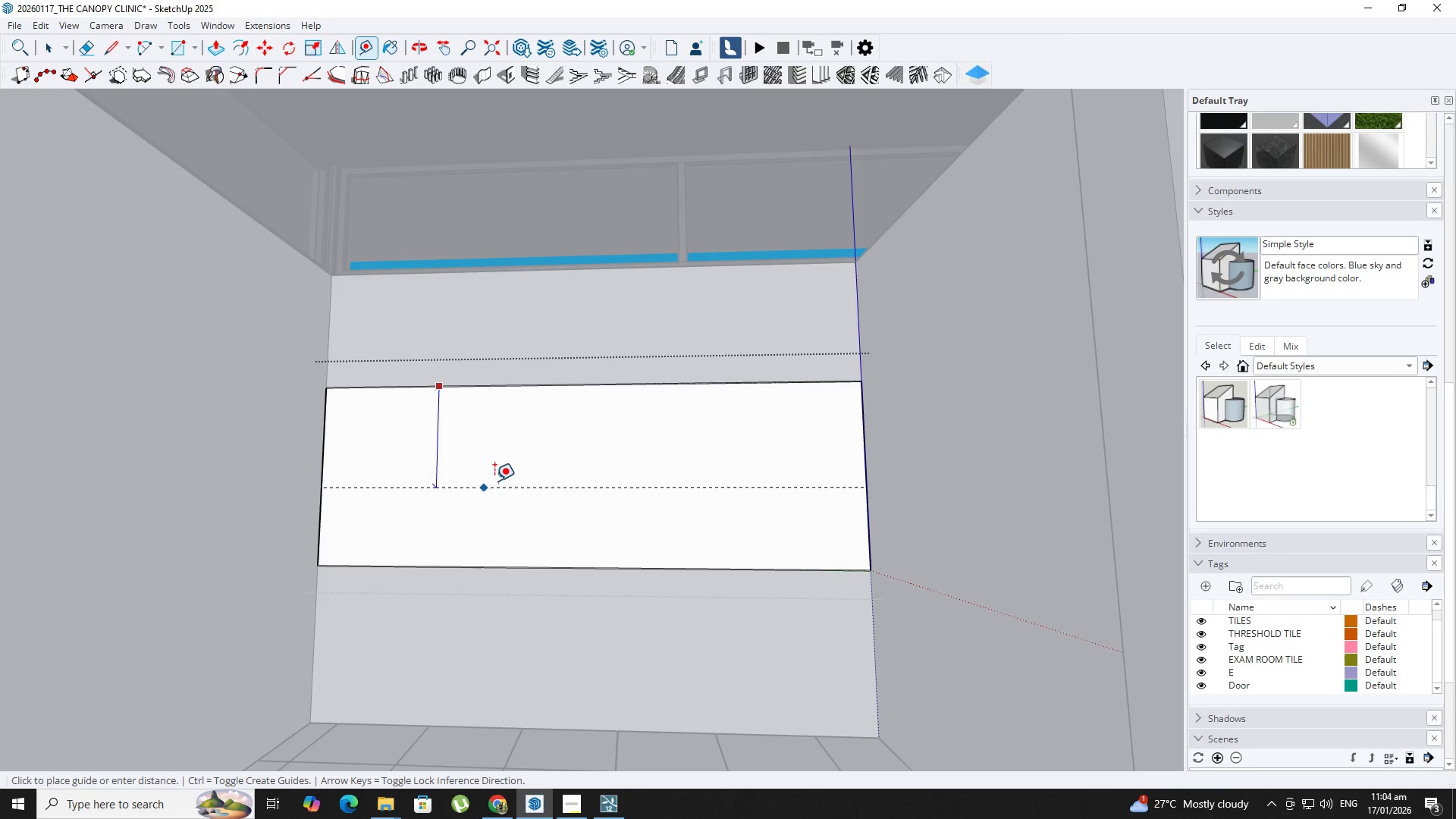 
key(NumpadDecimal)
 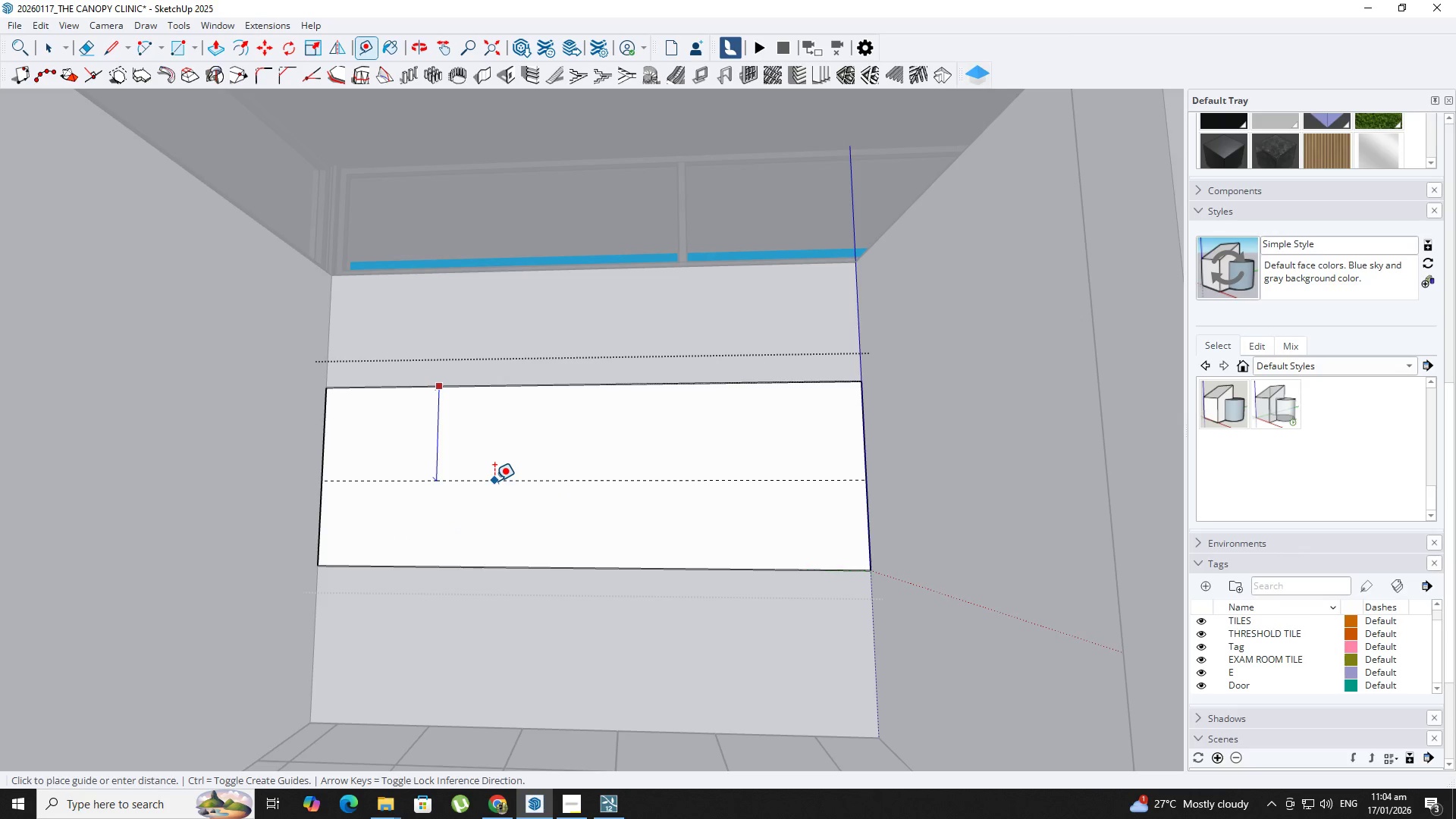 
key(Numpad4)
 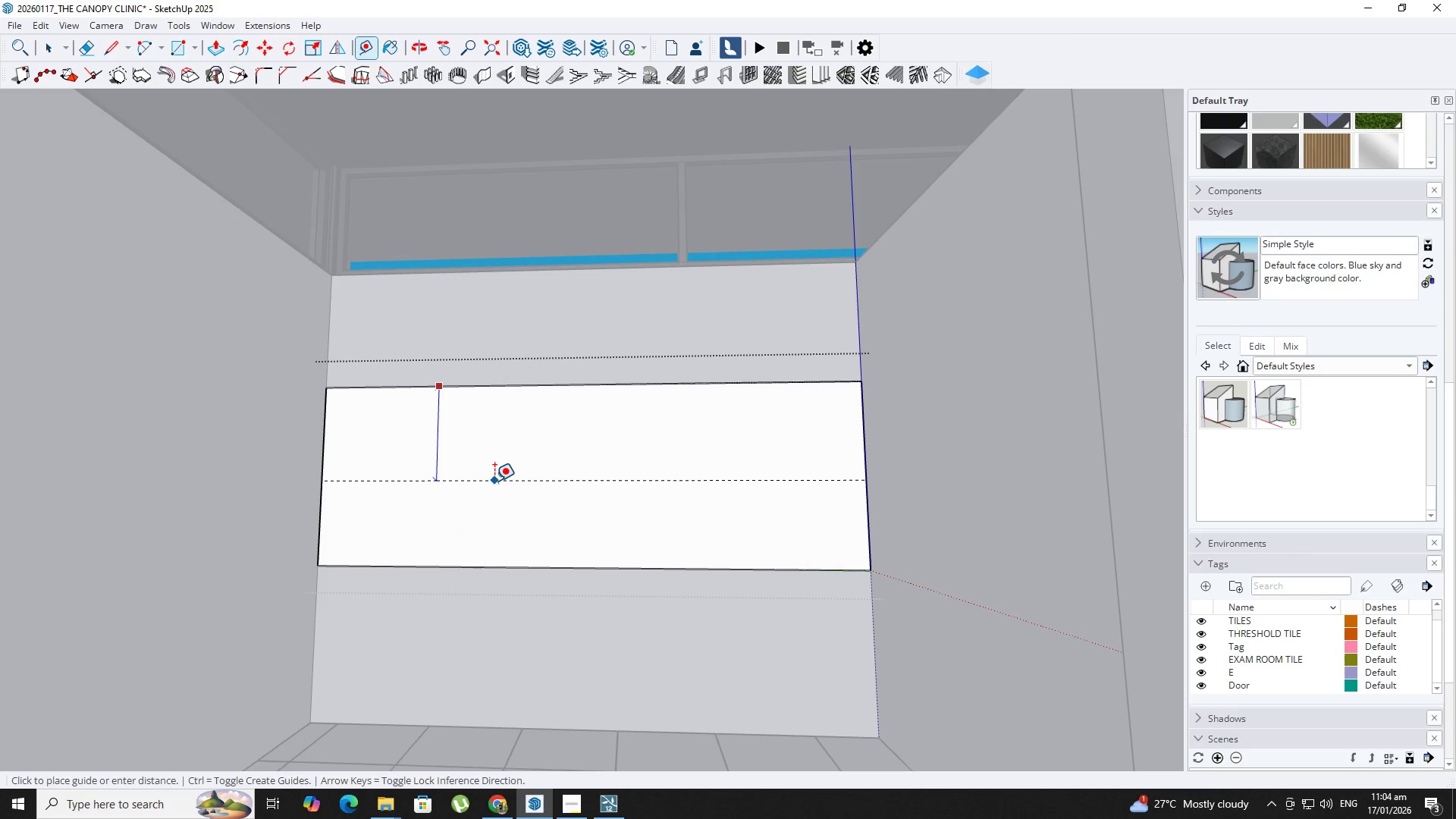 
key(NumpadEnter)
 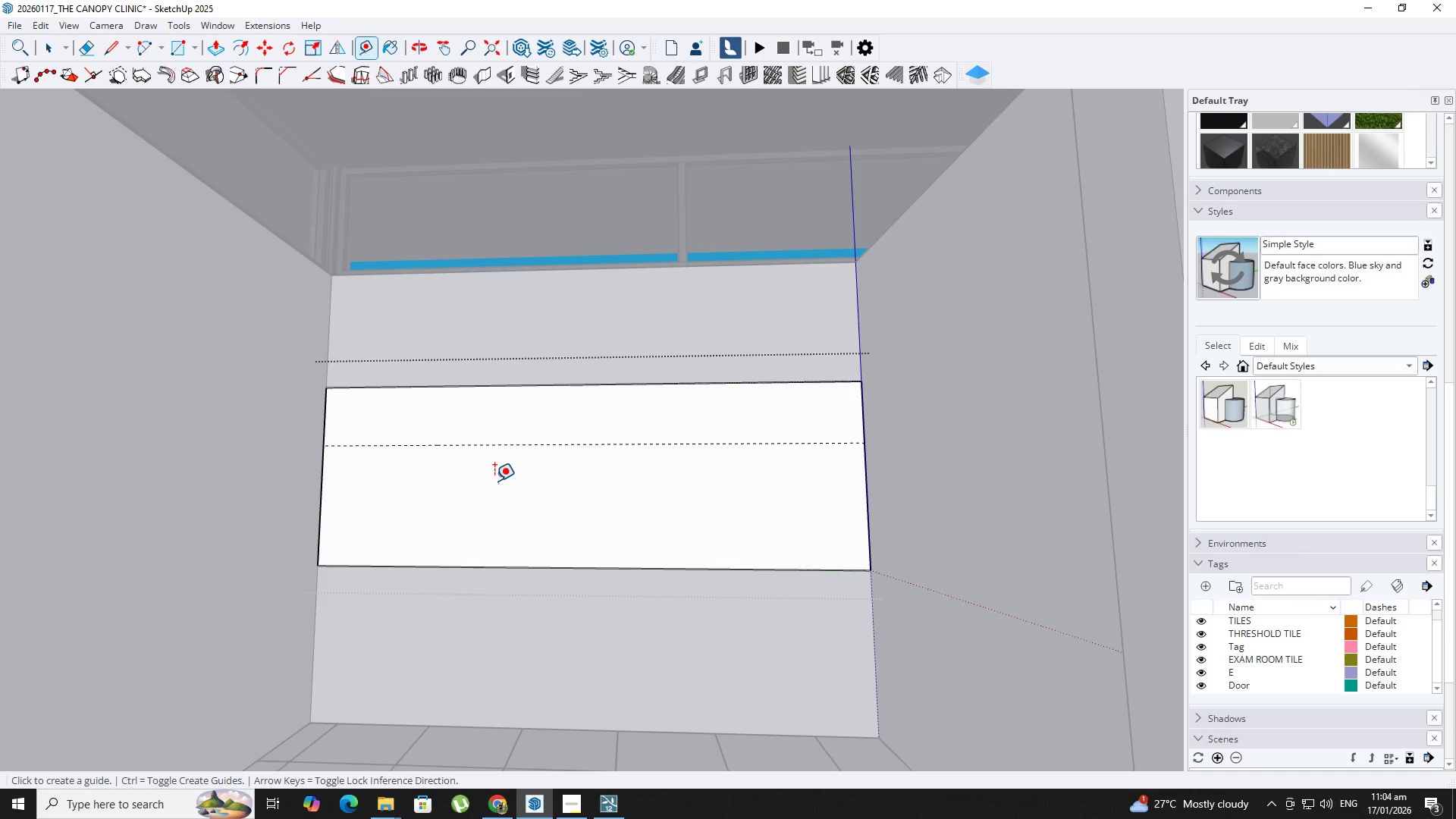 
key(Backquote)
 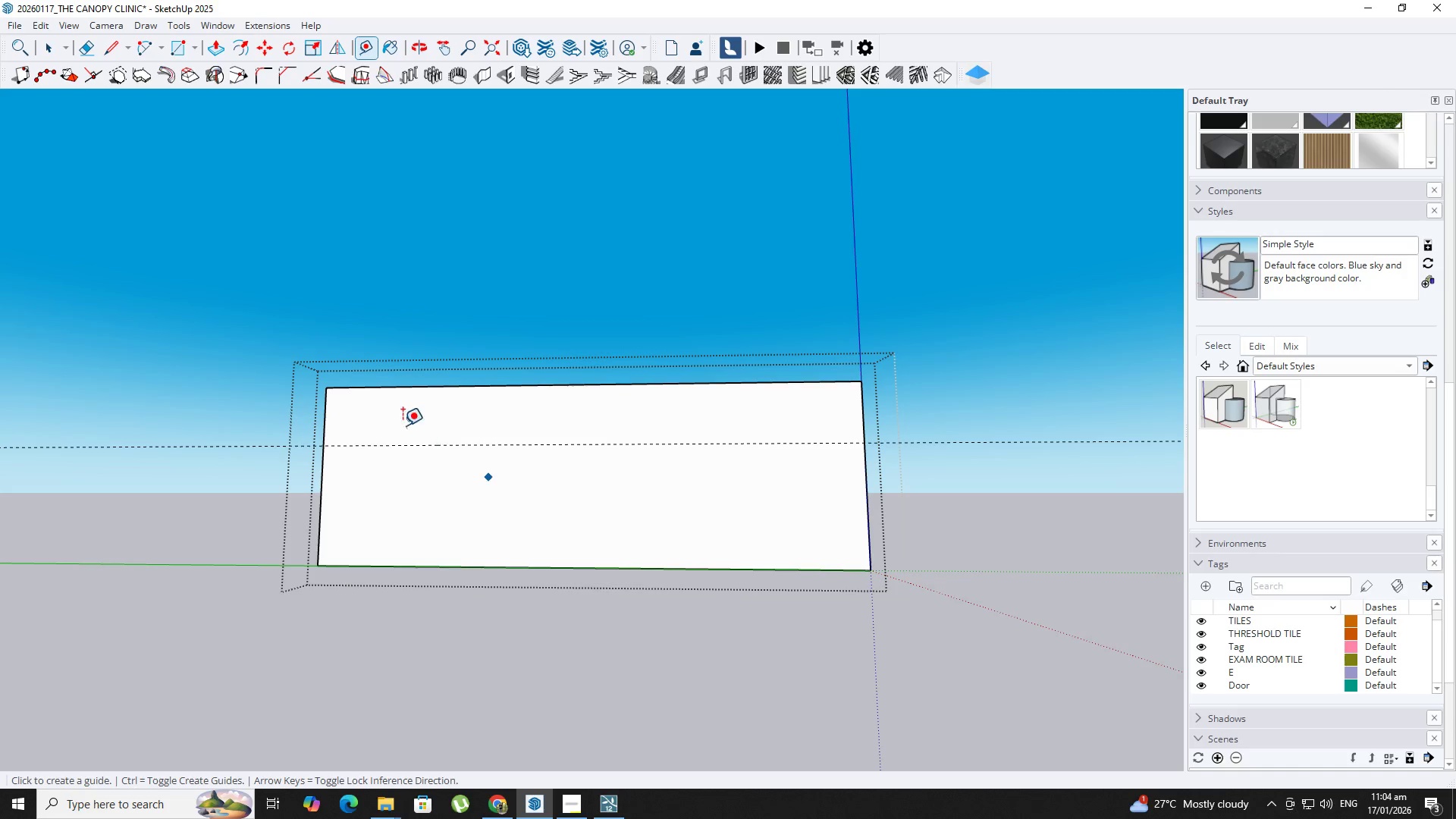 
key(R)
 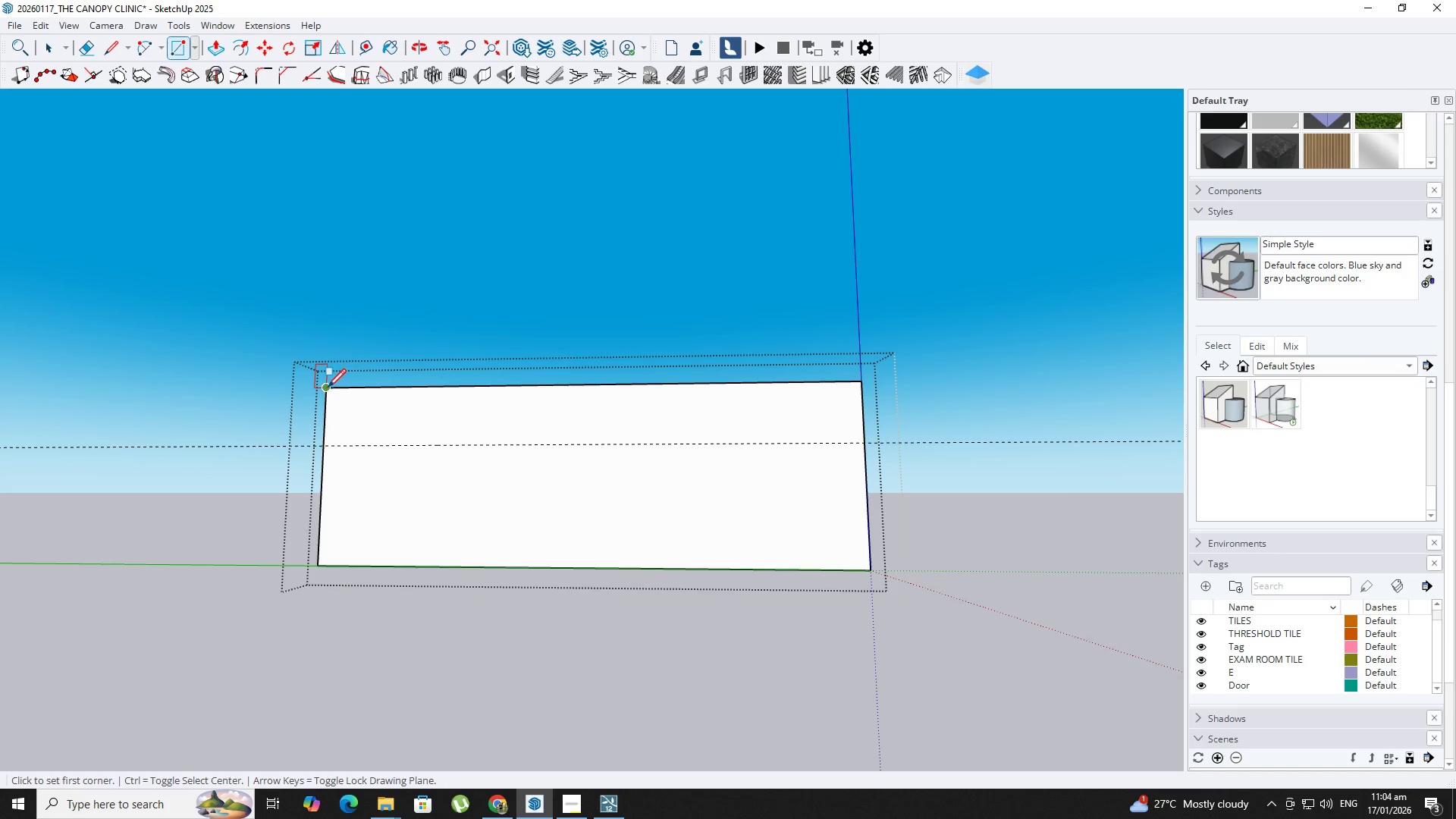 
left_click([328, 390])
 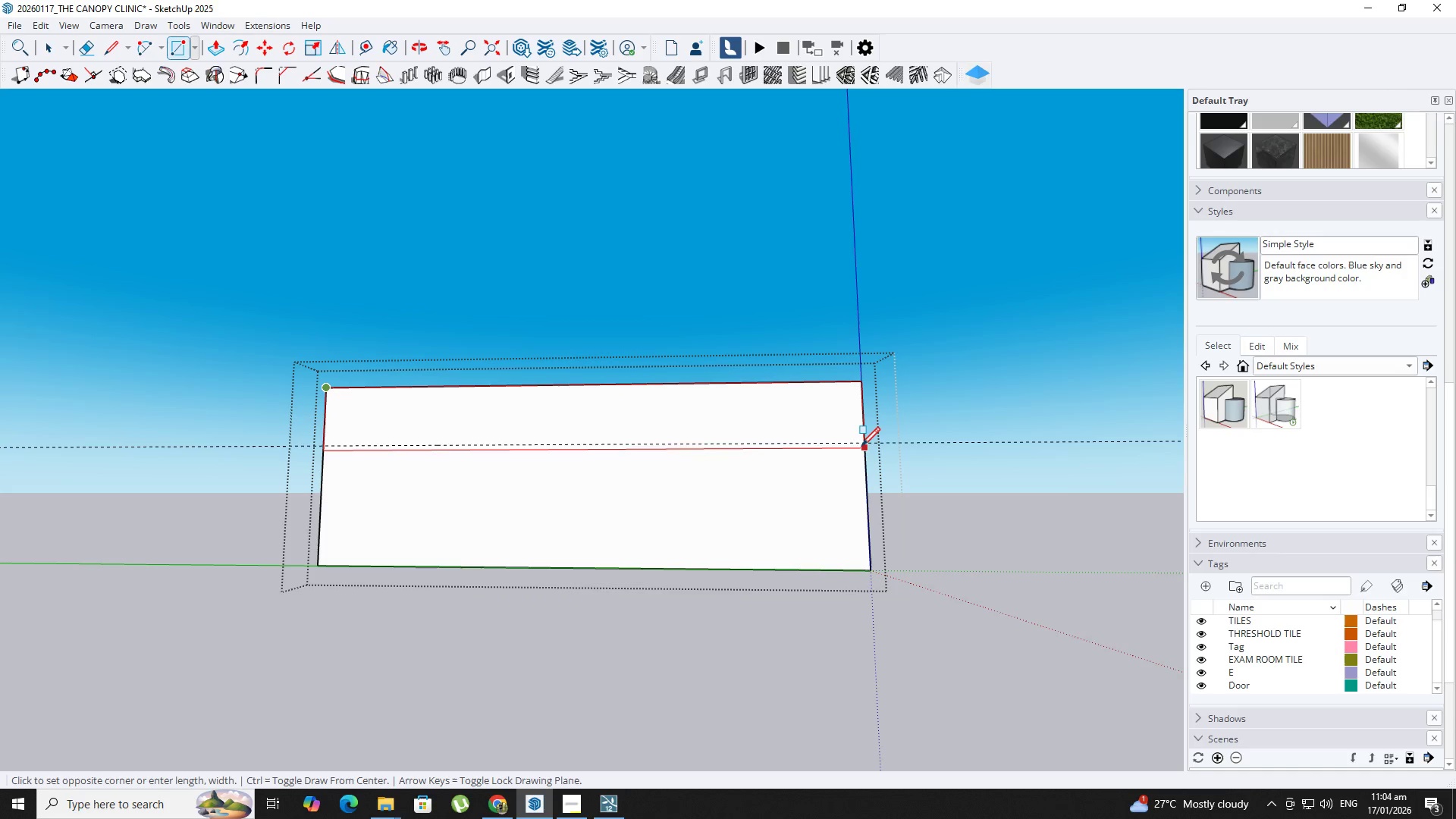 
left_click([861, 447])
 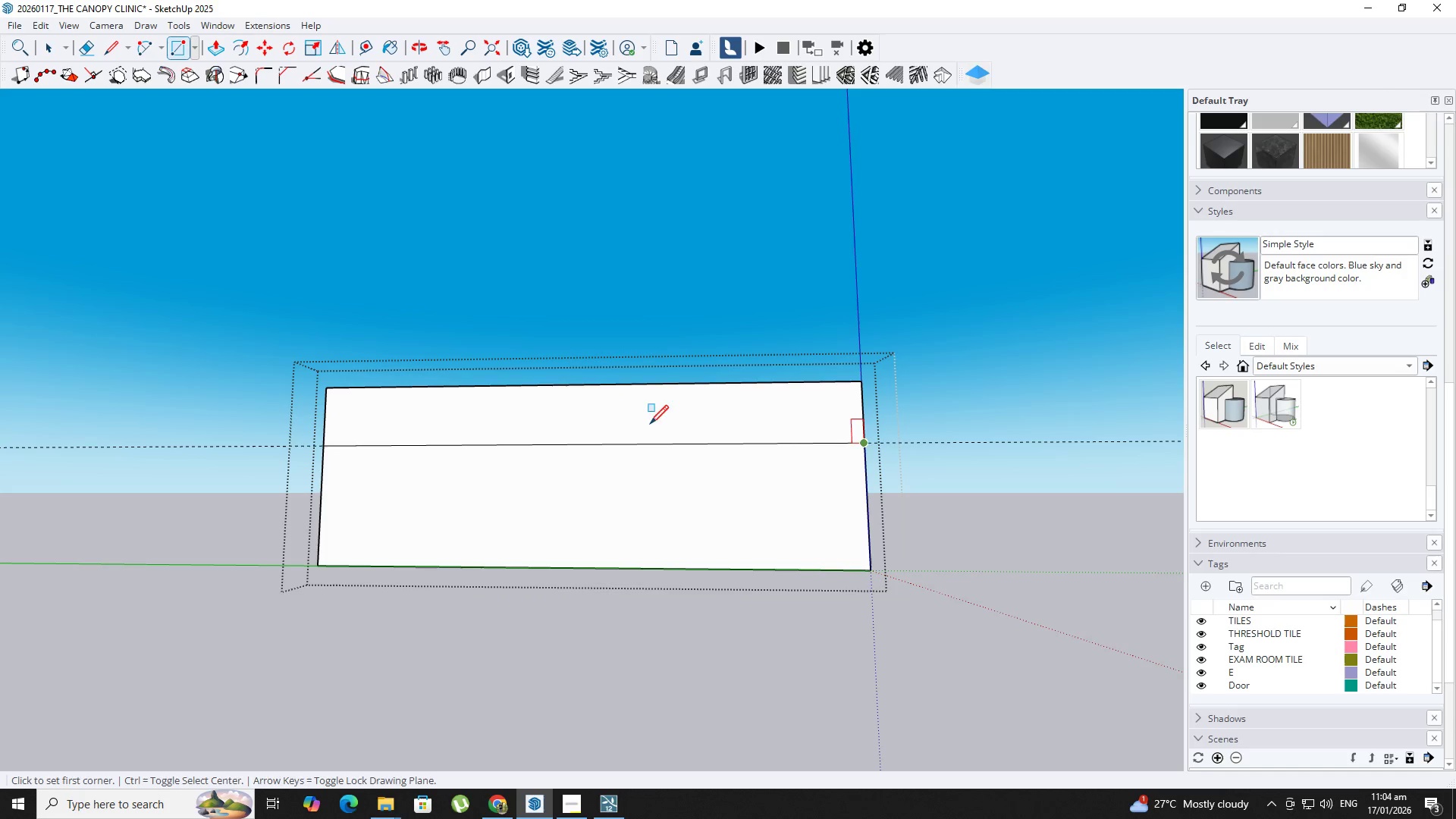 
key(Space)
 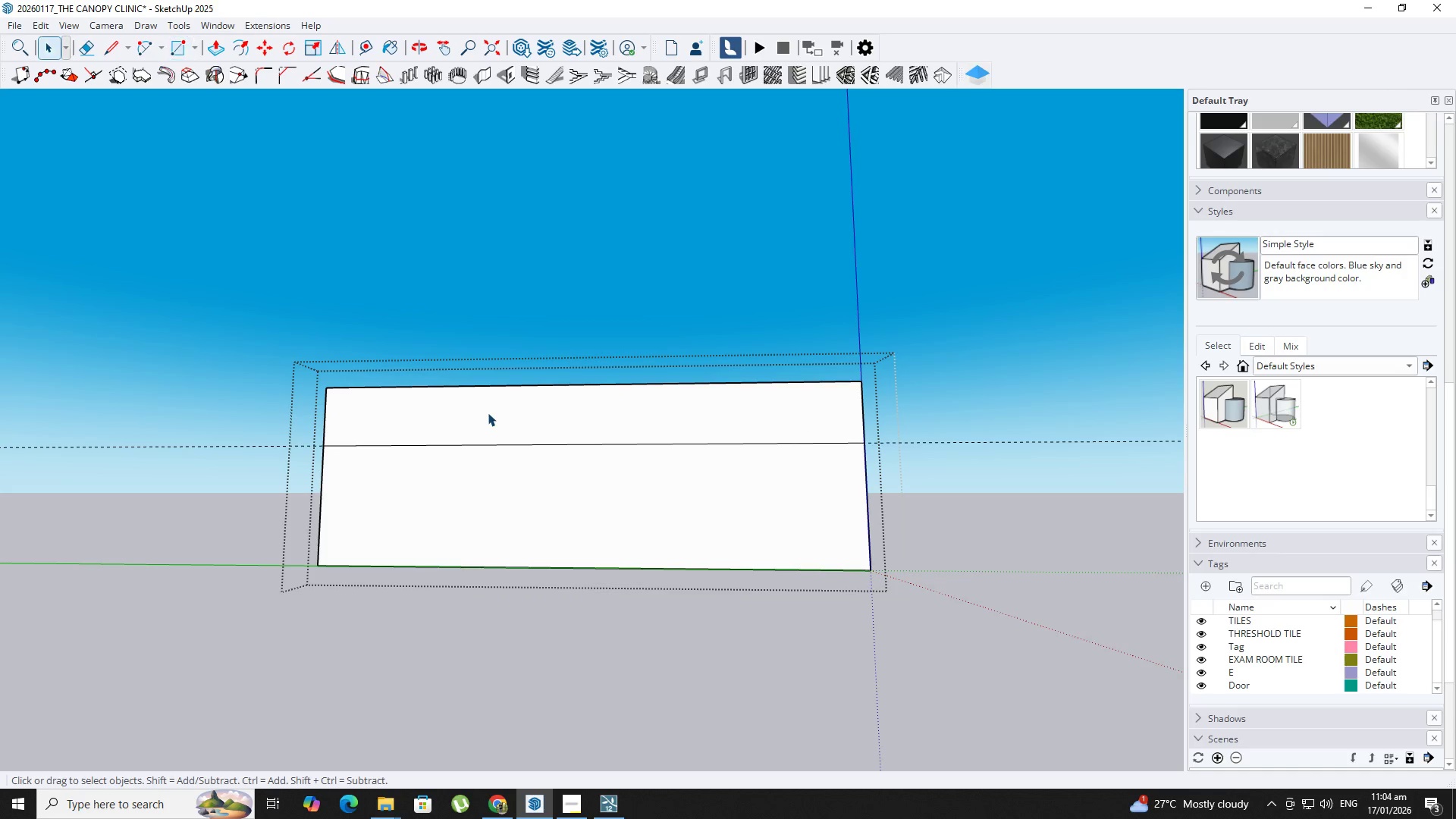 
left_click([488, 413])
 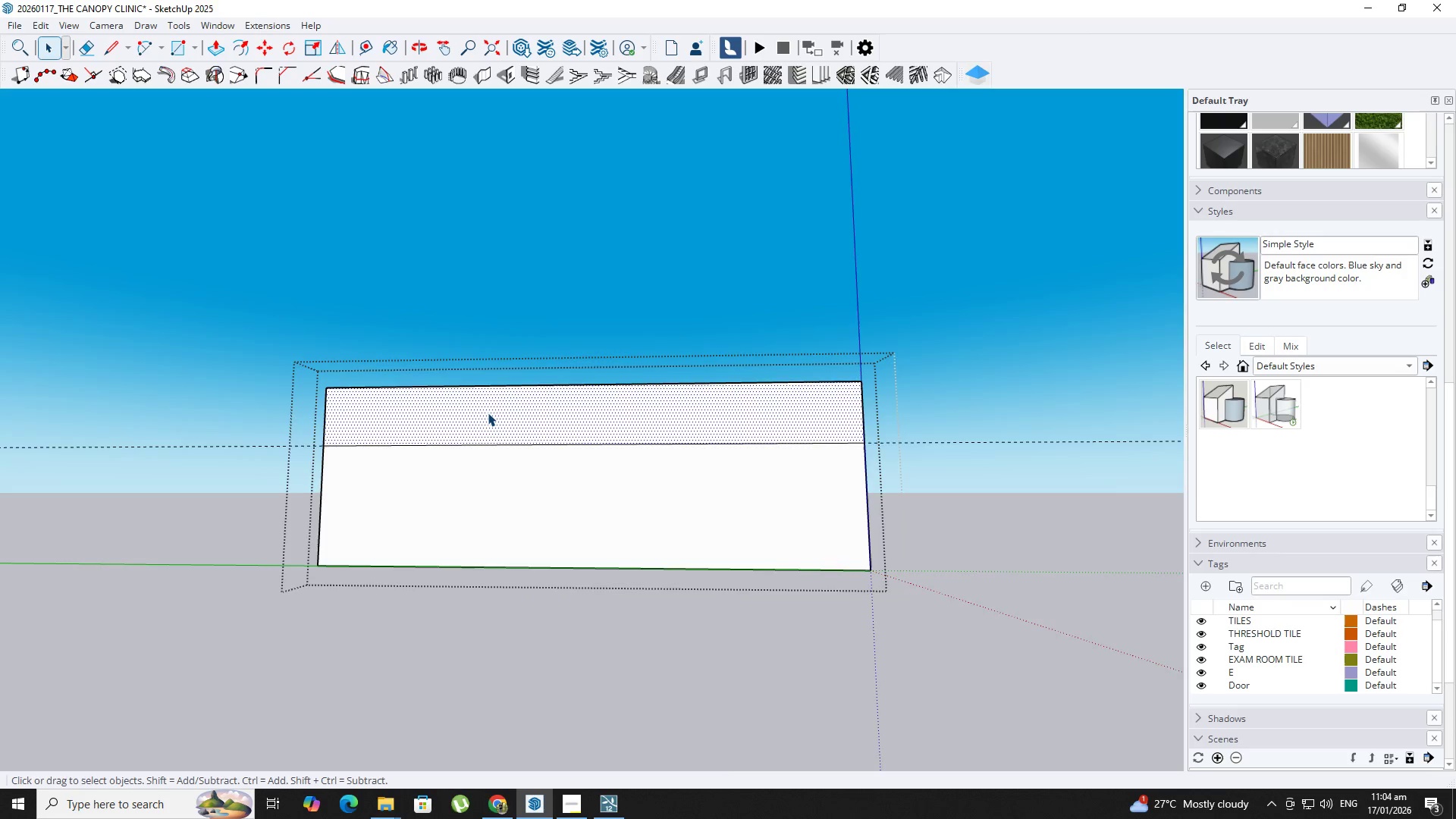 
key(Backquote)
 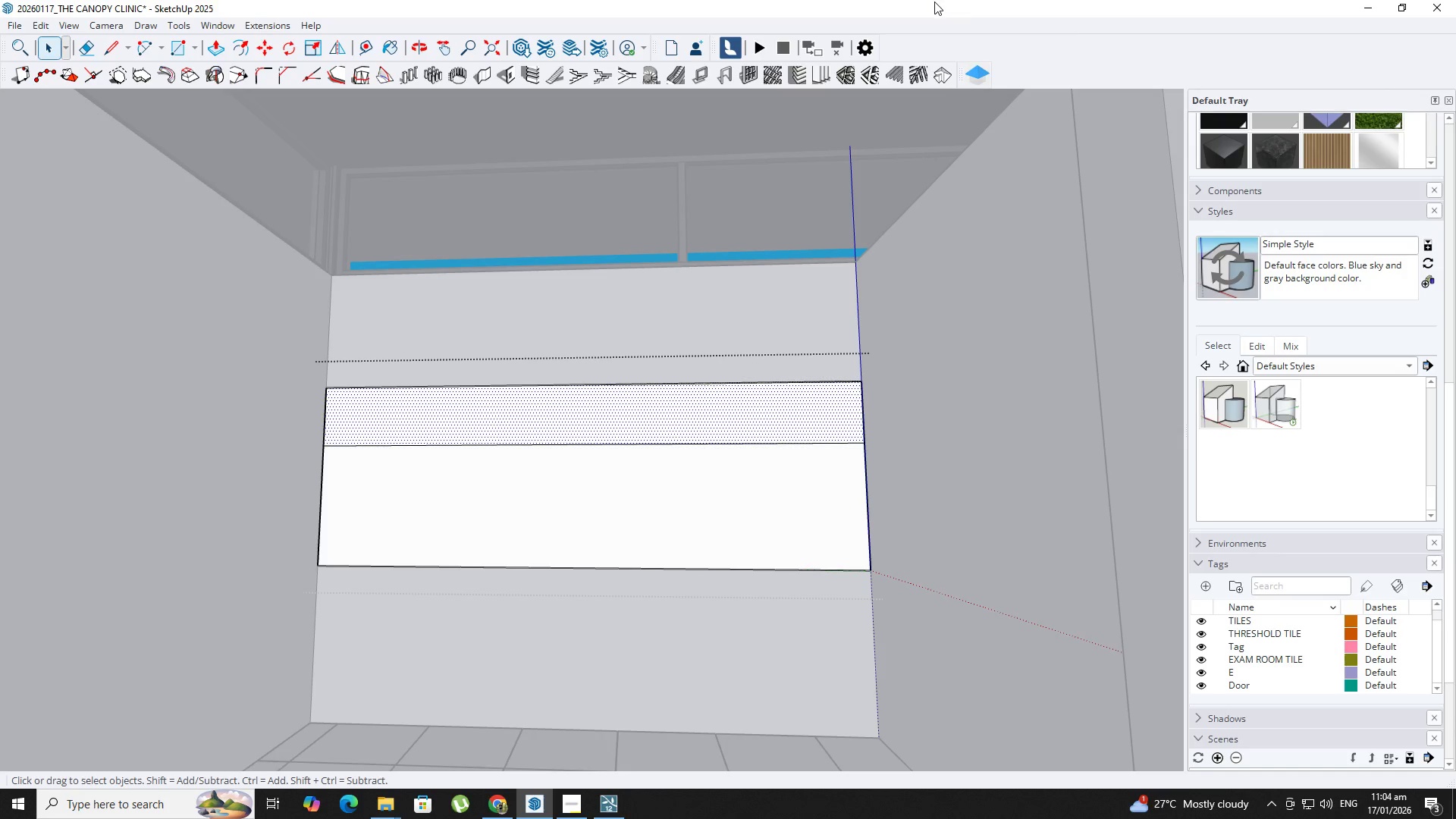 
left_click([750, 73])
 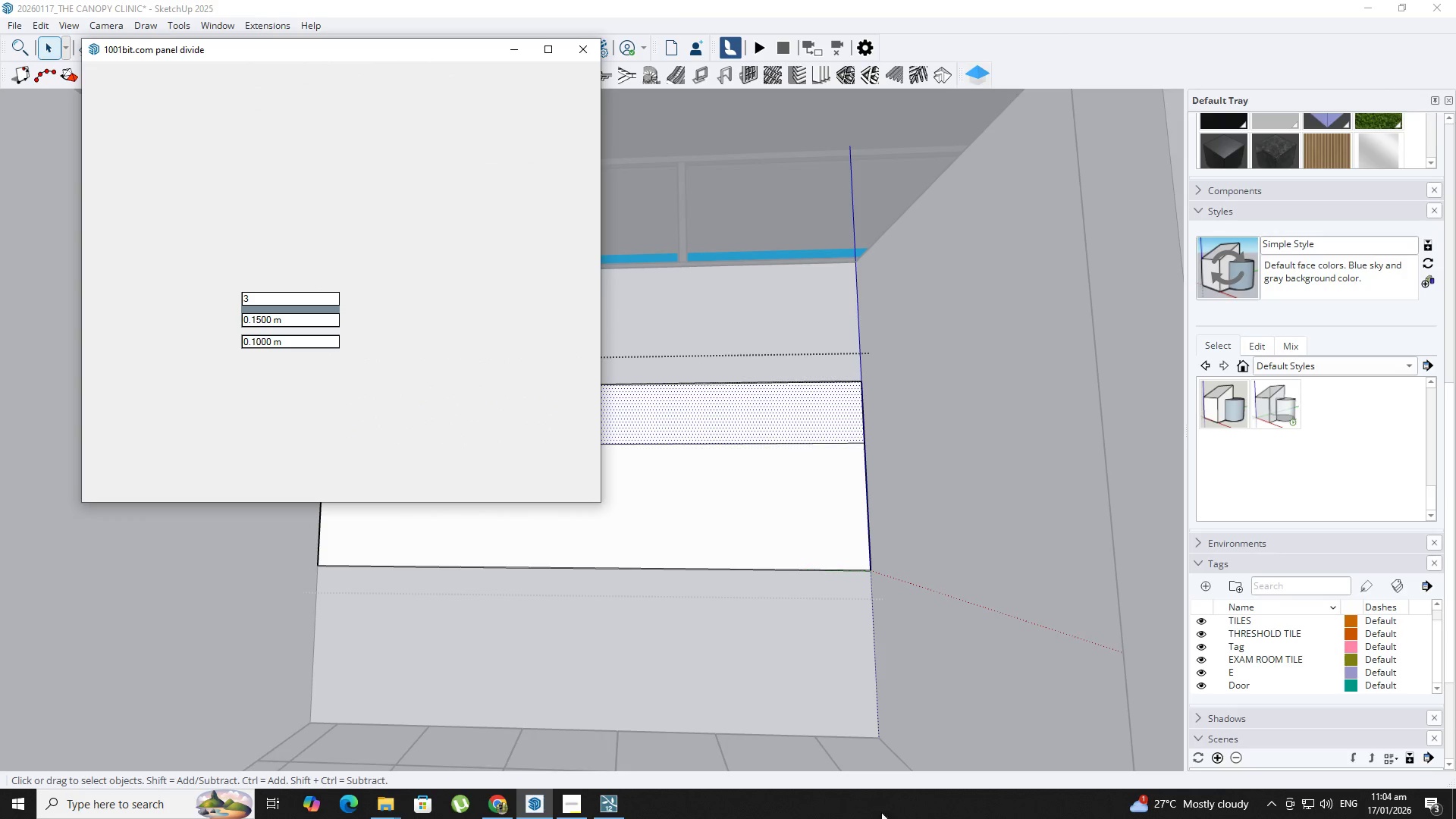 
left_click([577, 815])